 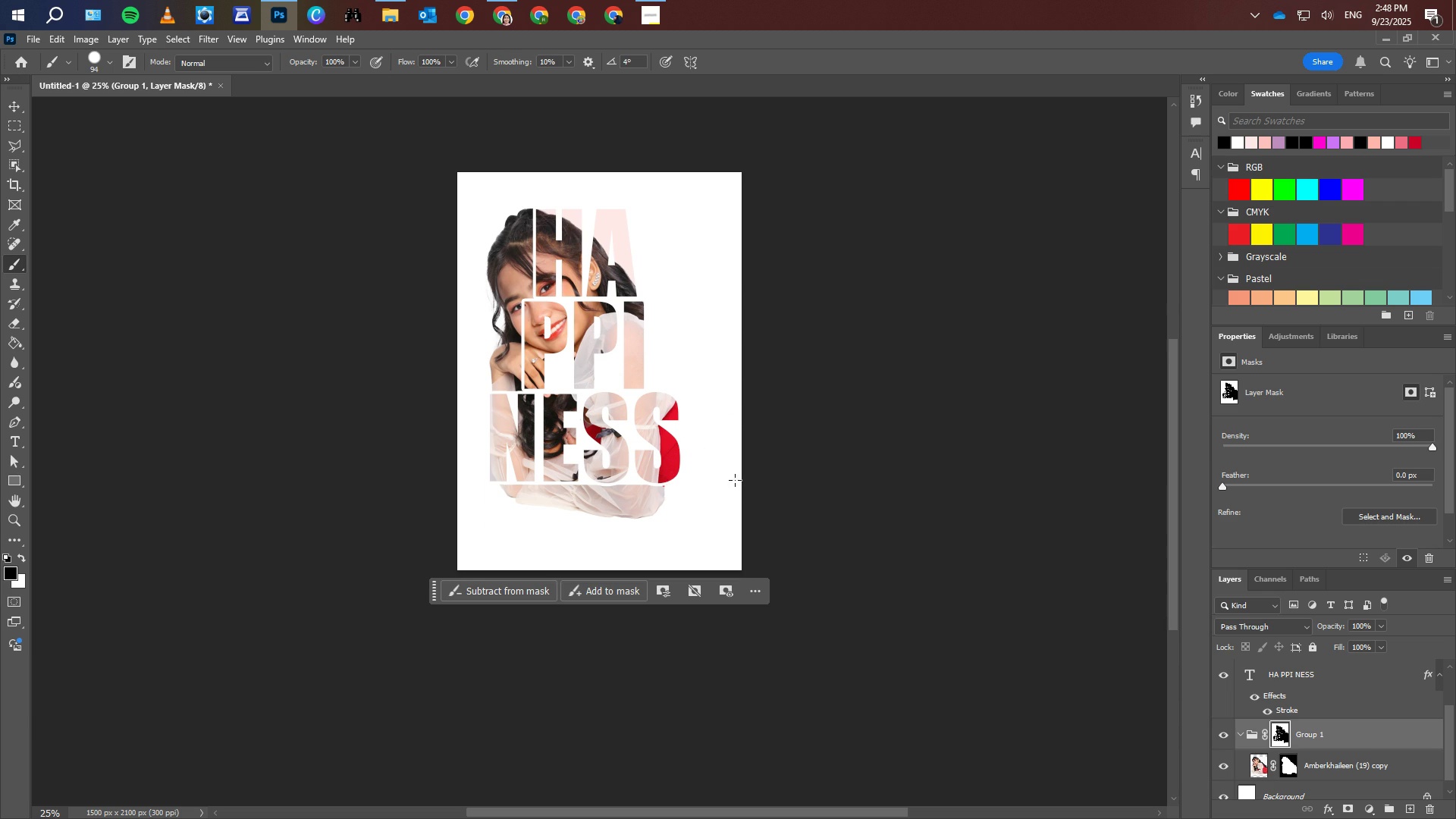 
scroll: coordinate [610, 320], scroll_direction: down, amount: 7.0
 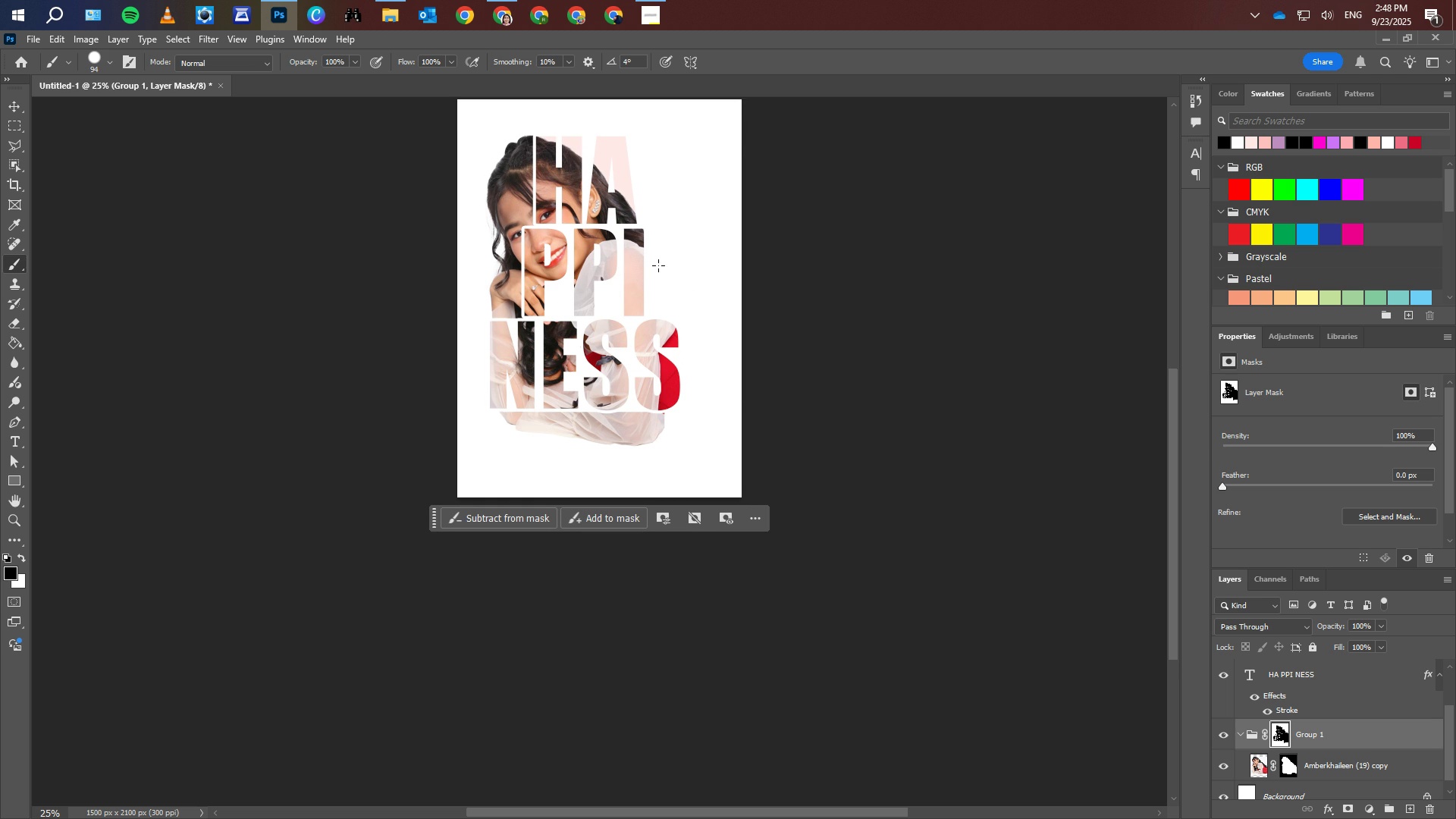 
scroll: coordinate [667, 271], scroll_direction: up, amount: 4.0
 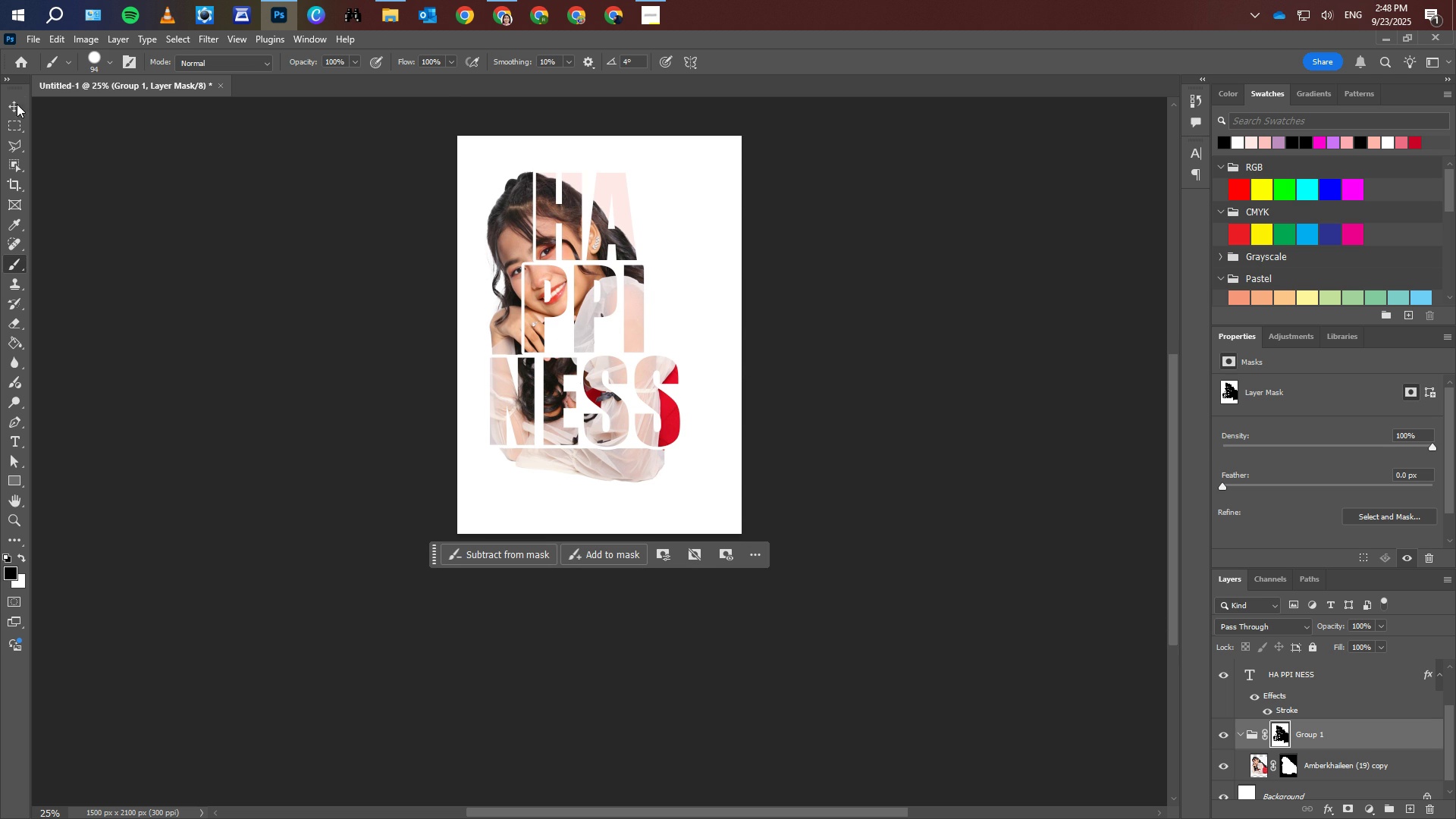 
left_click([17, 105])
 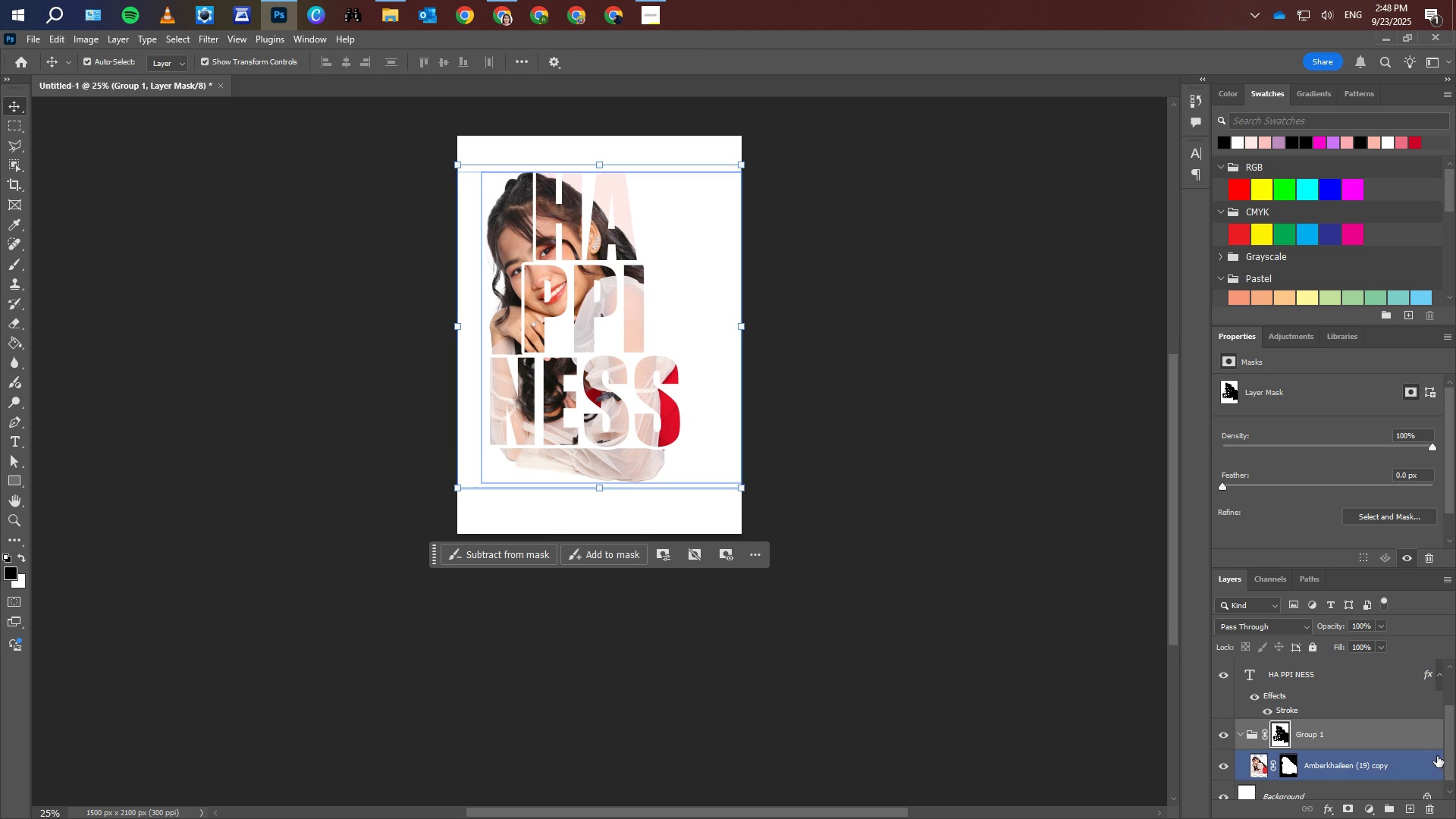 
scroll: coordinate [1363, 732], scroll_direction: down, amount: 1.0
 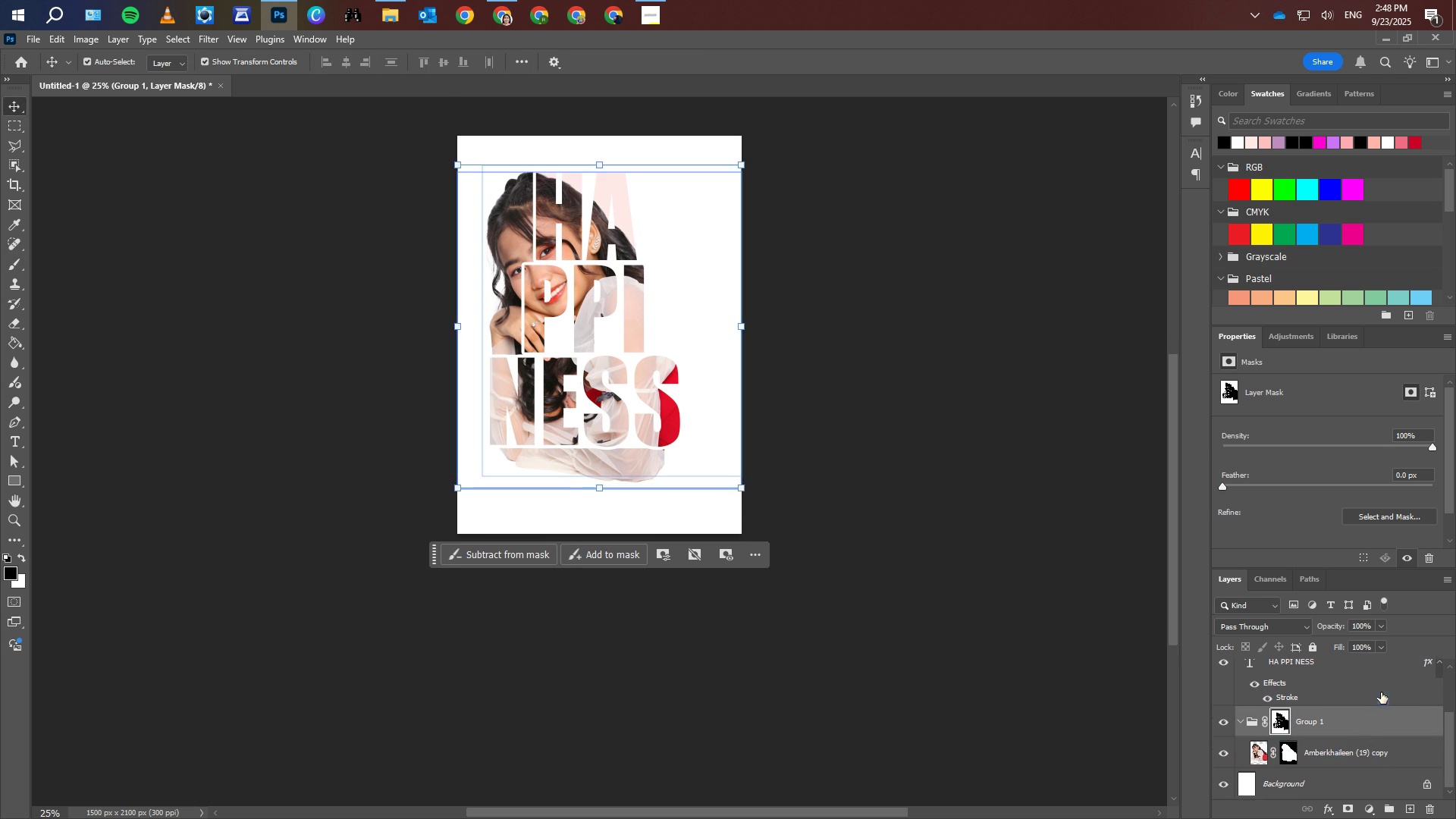 
scroll: coordinate [1389, 686], scroll_direction: up, amount: 5.0
 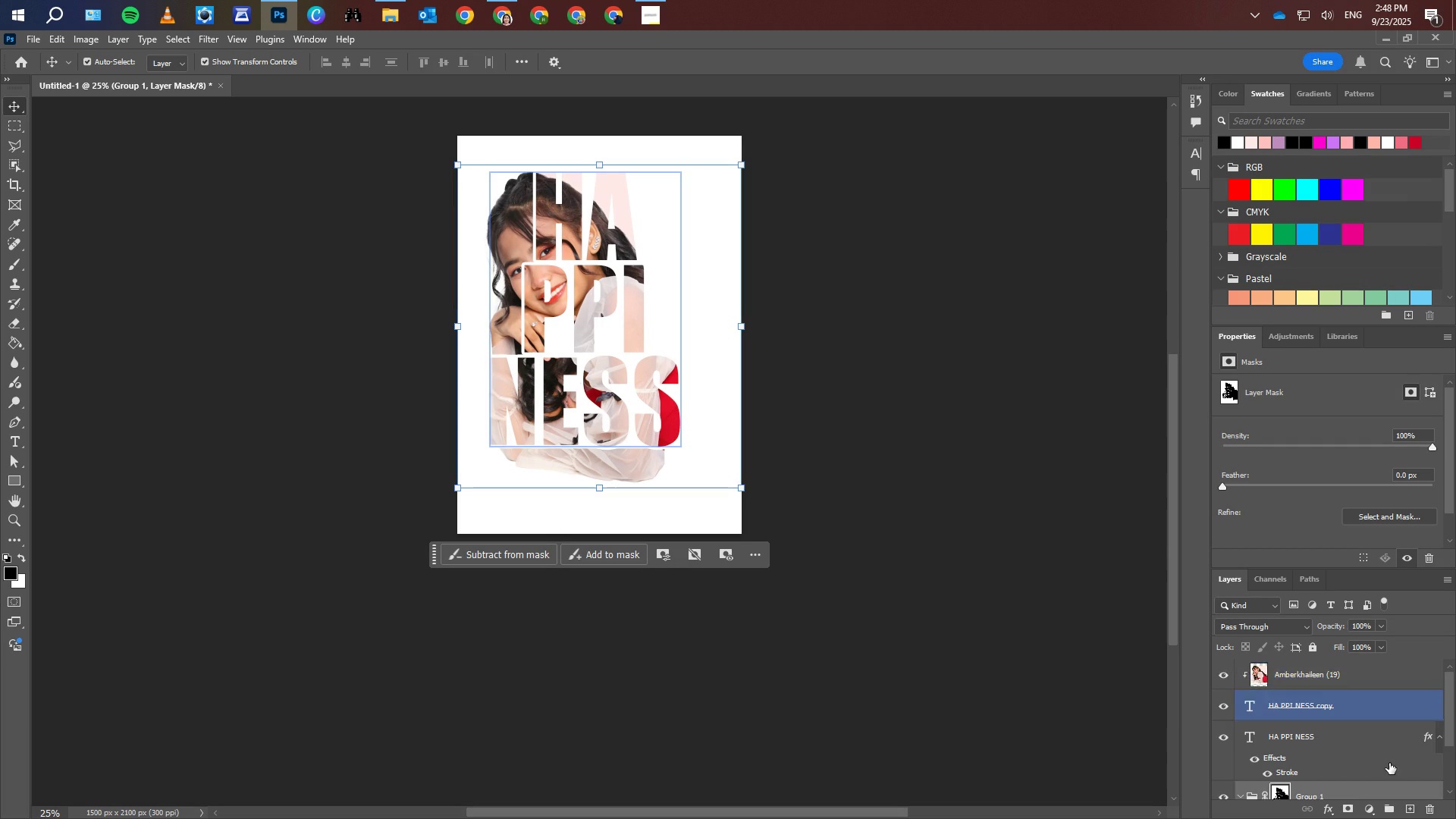 
scroll: coordinate [1392, 786], scroll_direction: down, amount: 4.0
 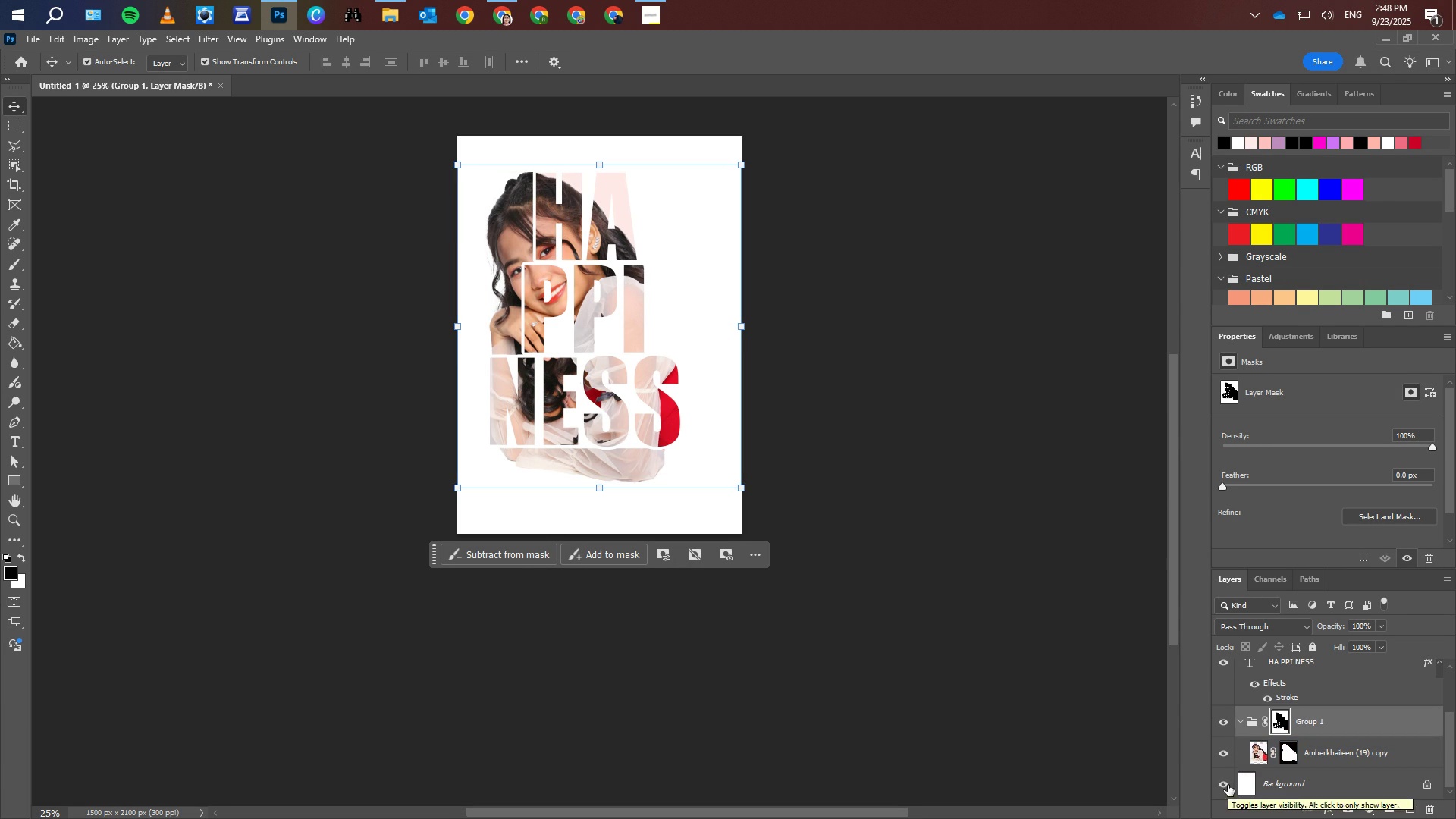 
left_click([1244, 785])
 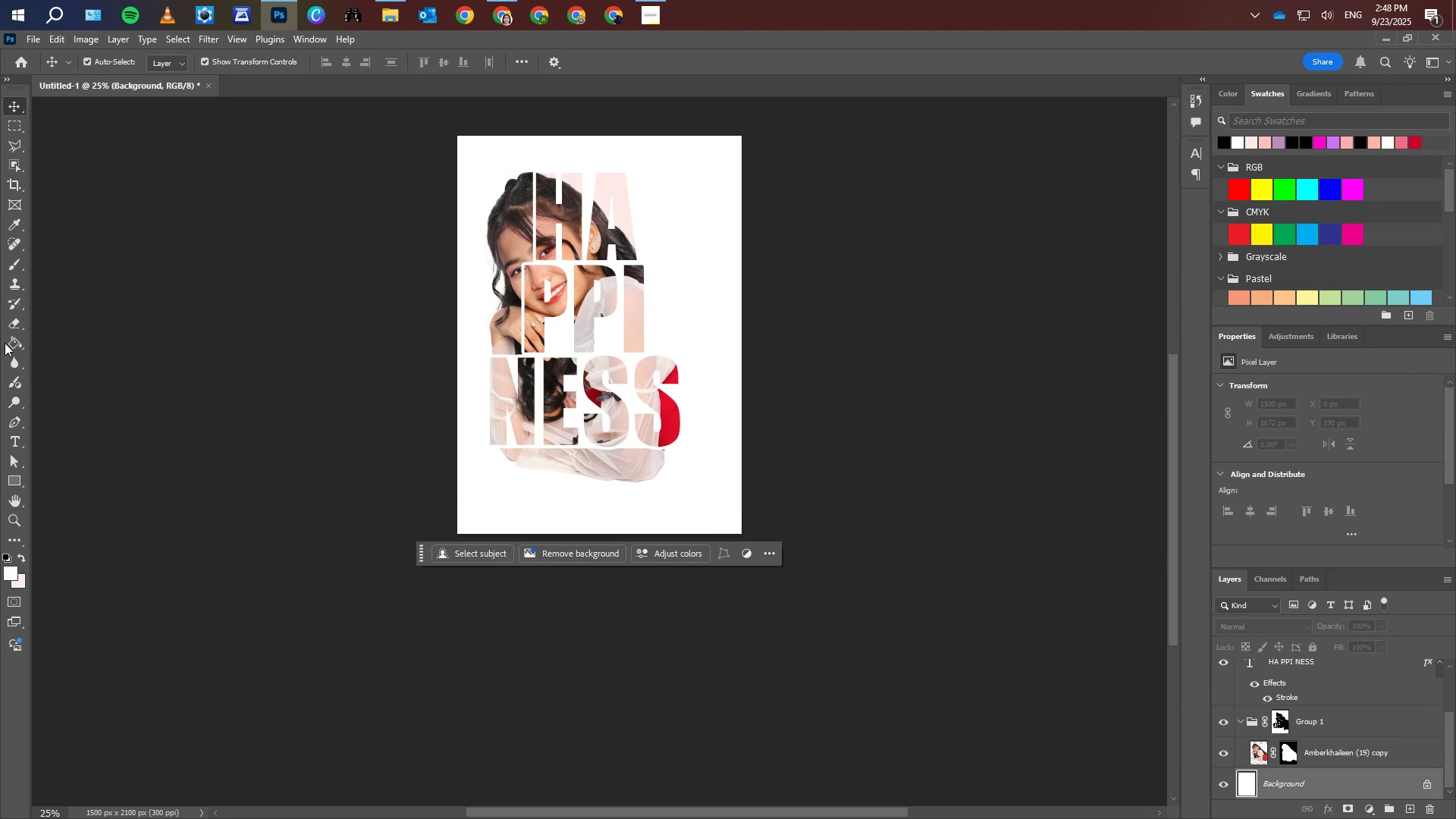 
left_click([14, 341])
 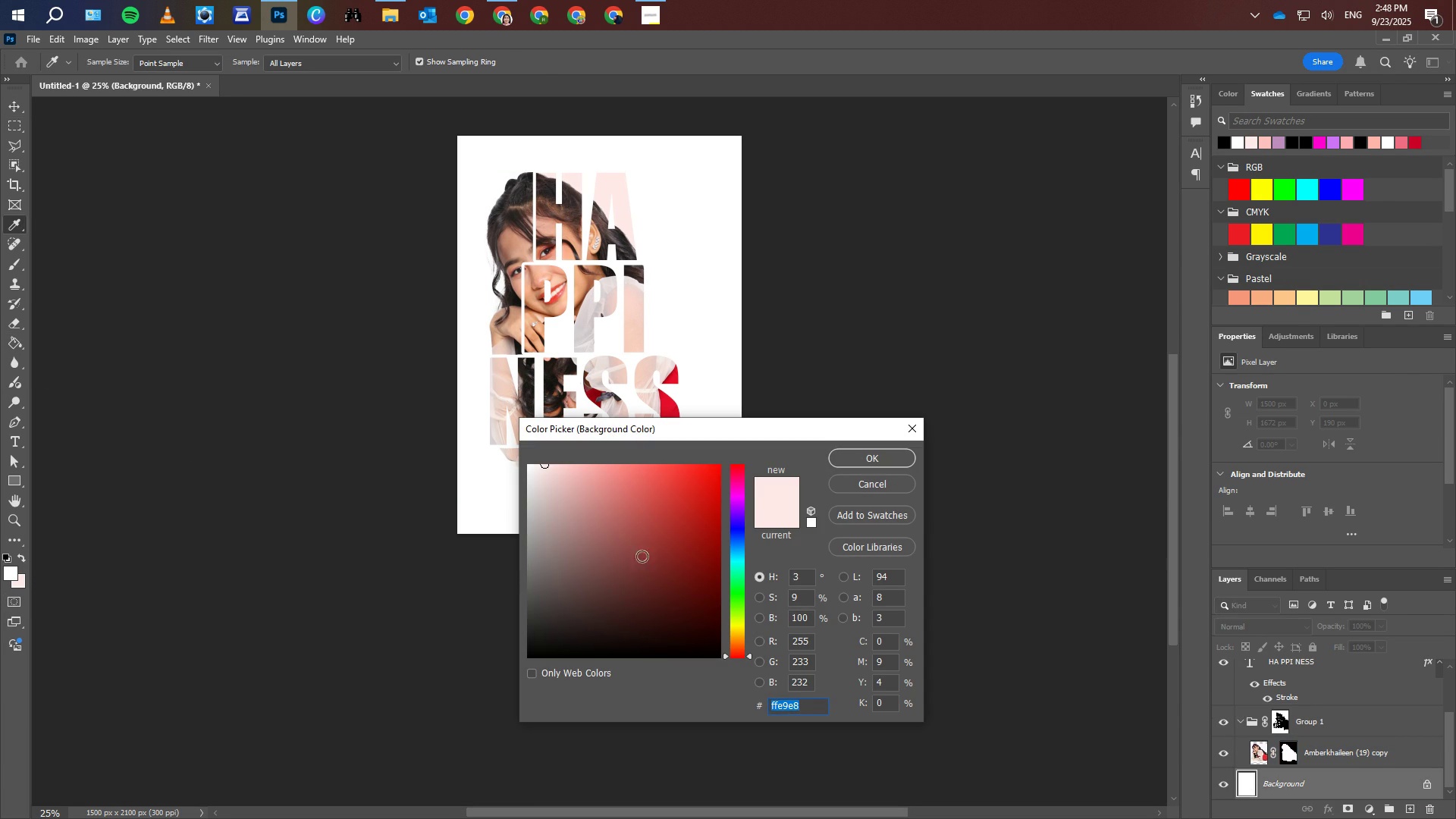 
left_click([647, 512])
 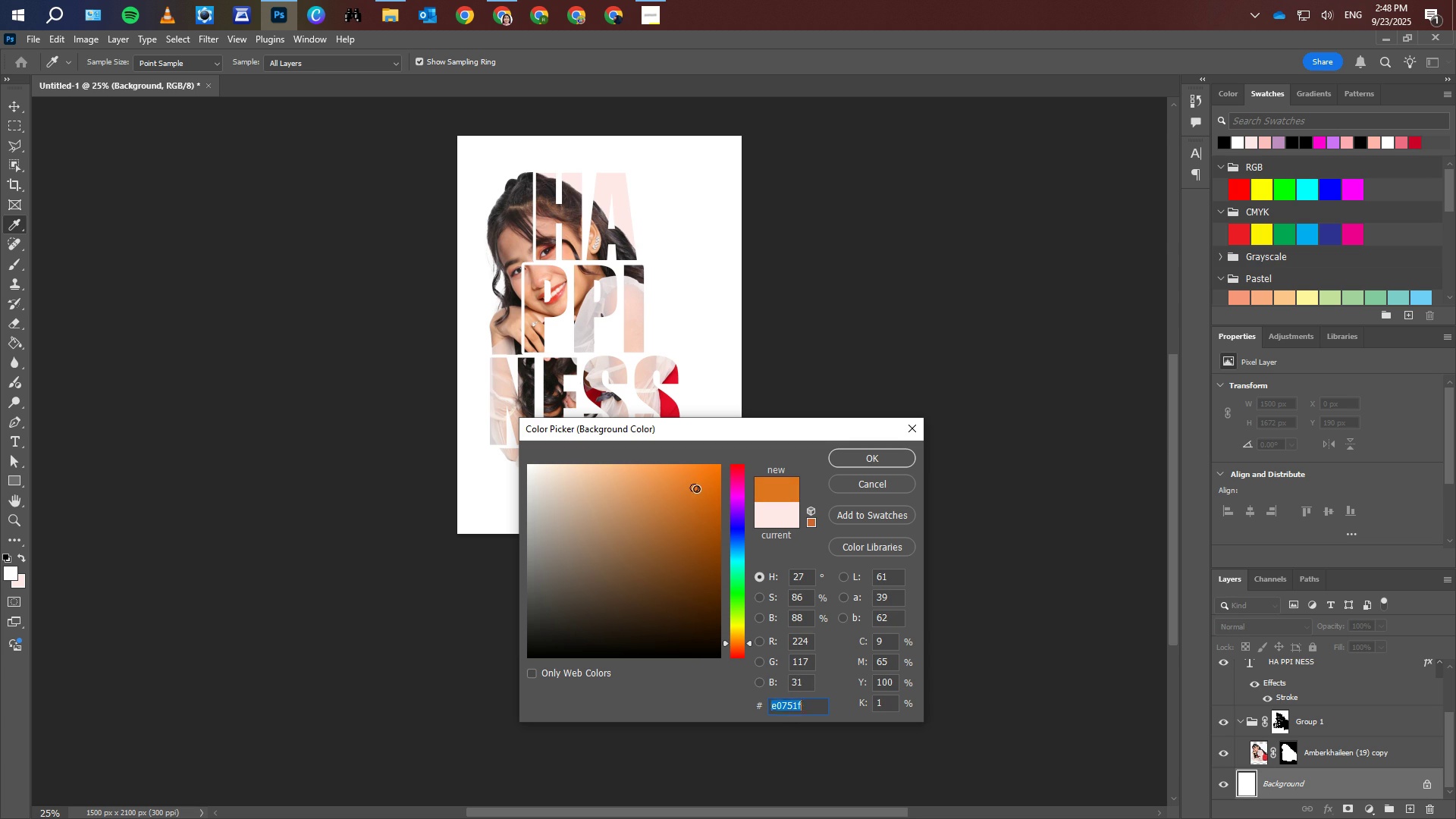 
wait(13.81)
 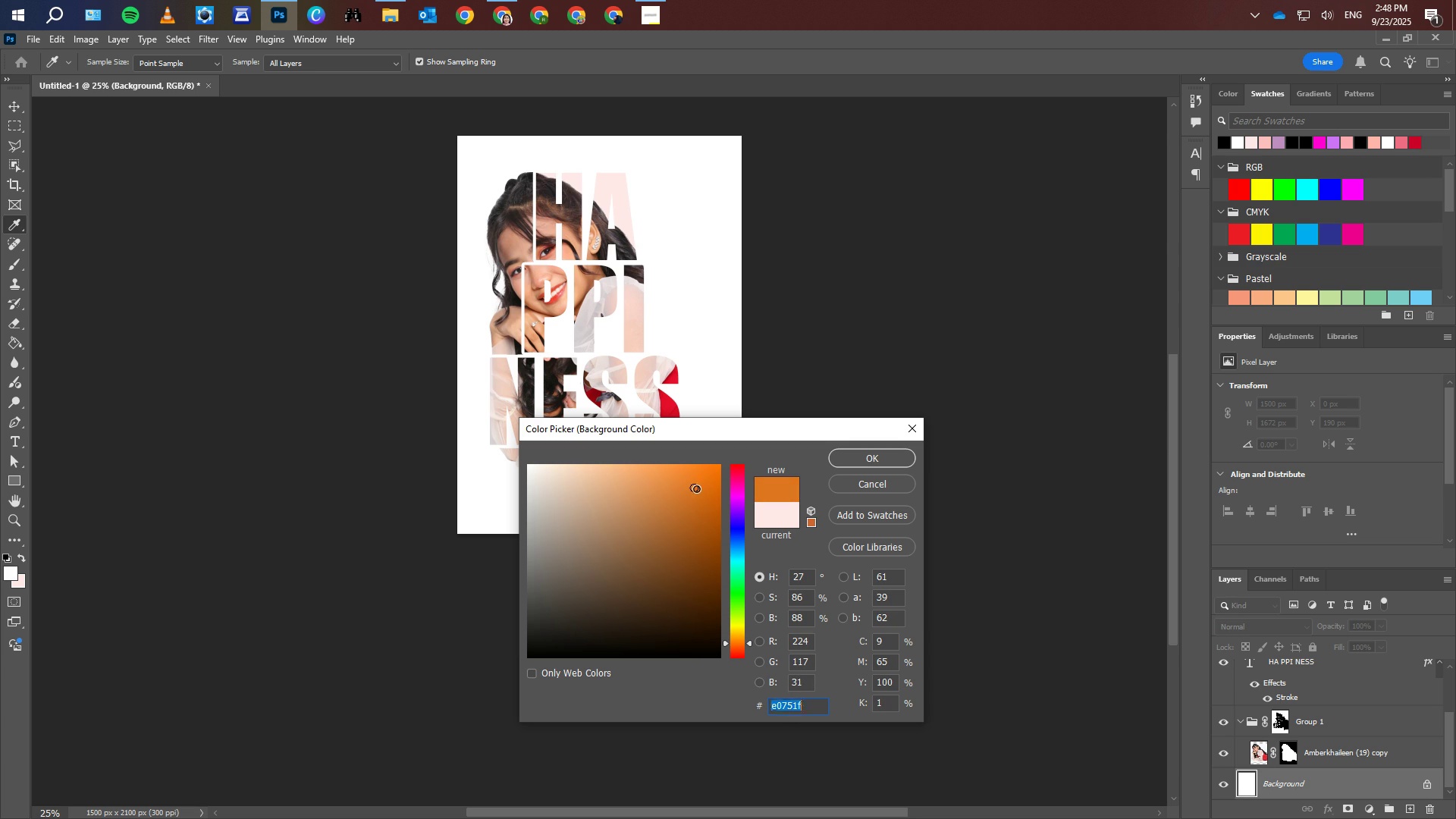 
left_click([858, 461])
 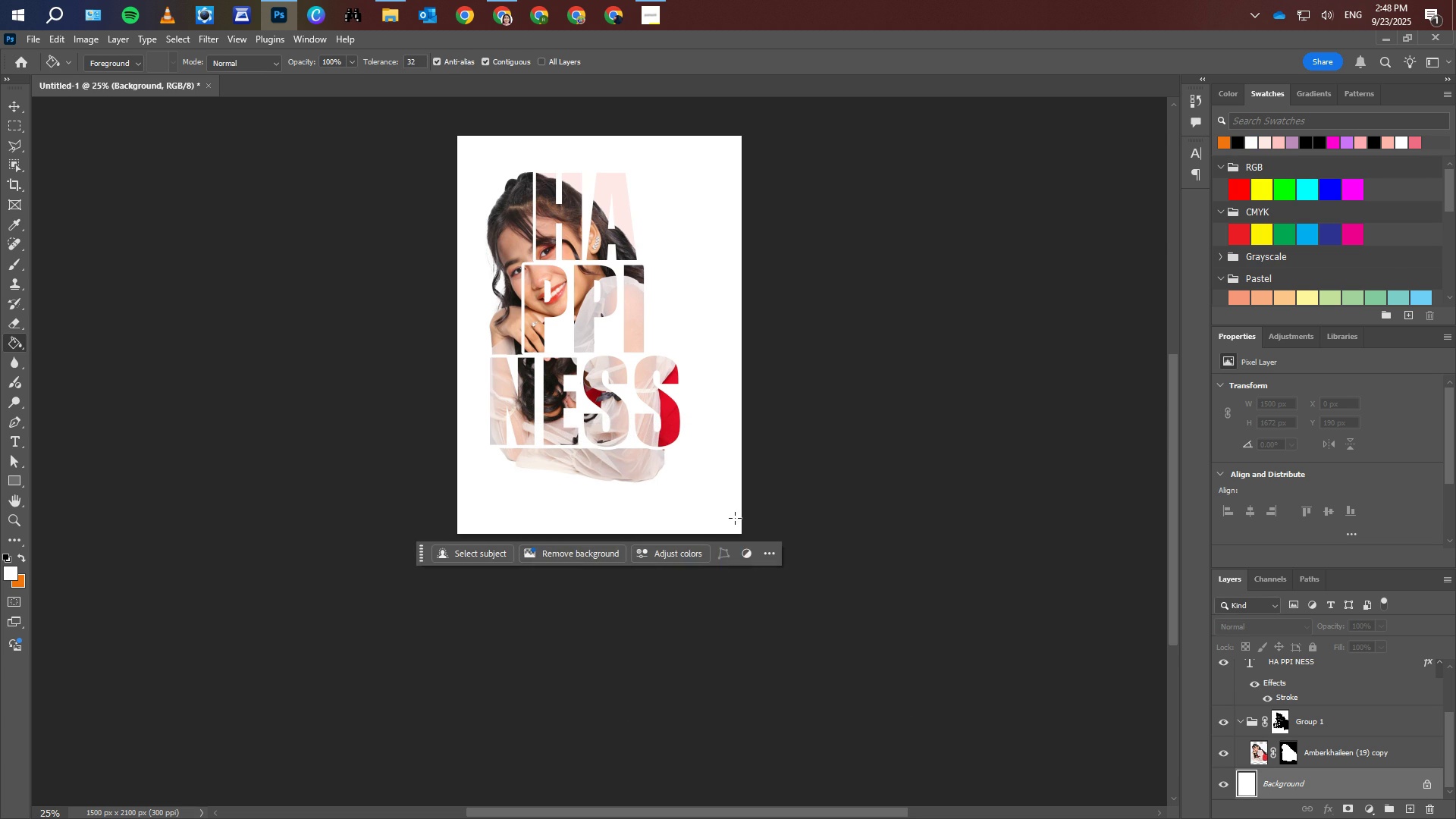 
left_click([734, 519])
 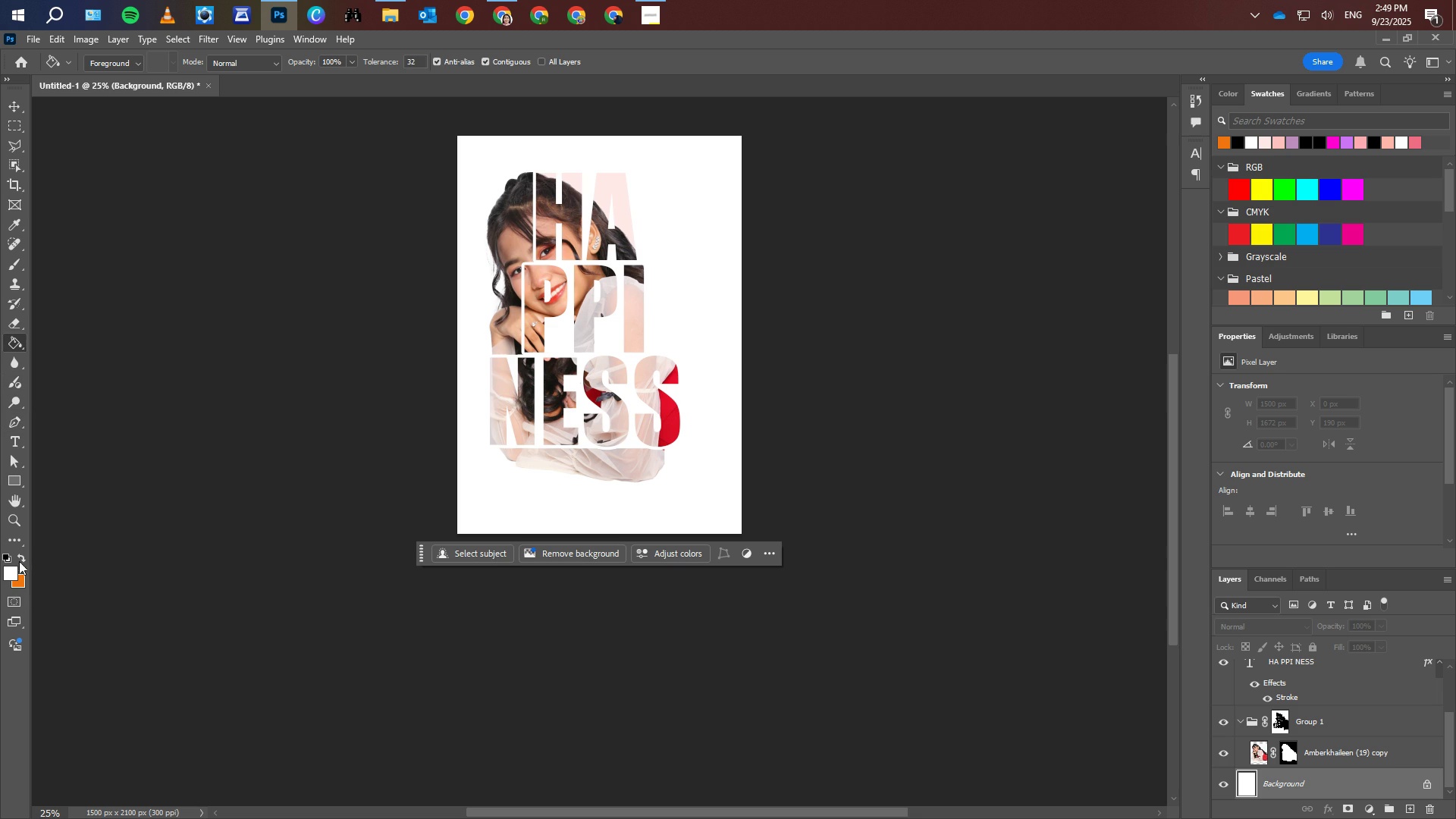 
double_click([22, 555])
 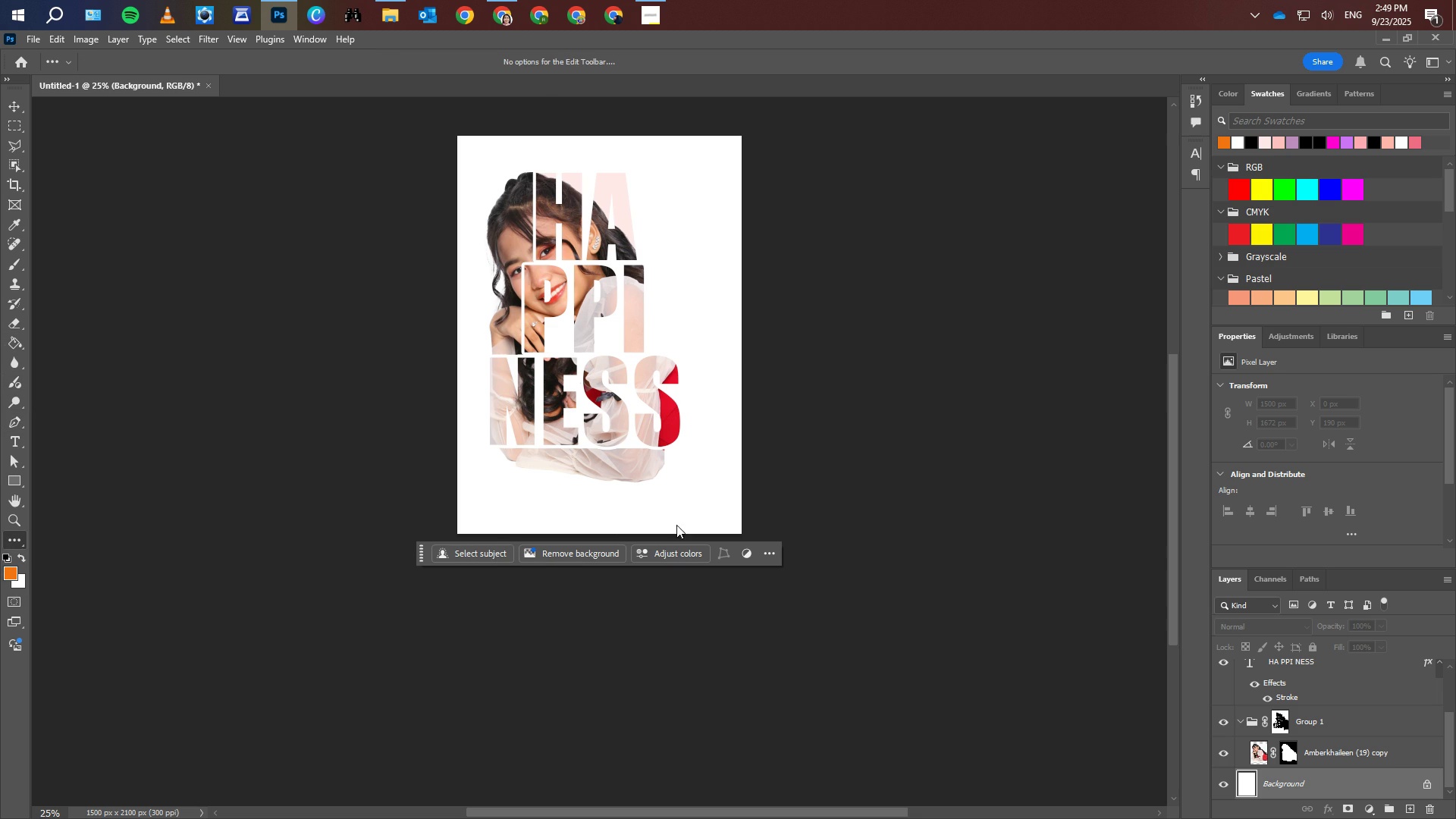 
left_click([703, 513])
 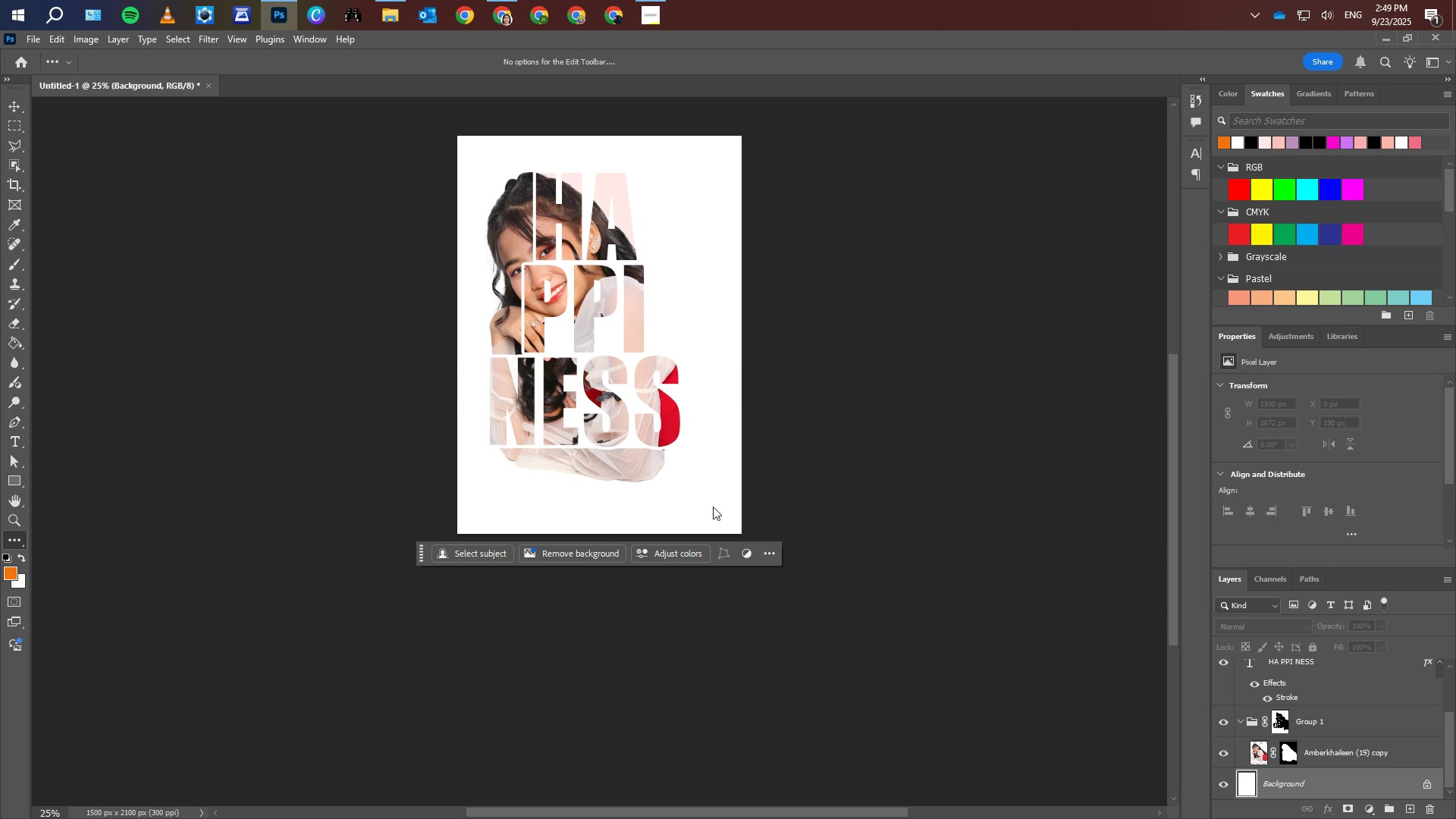 
left_click([713, 507])
 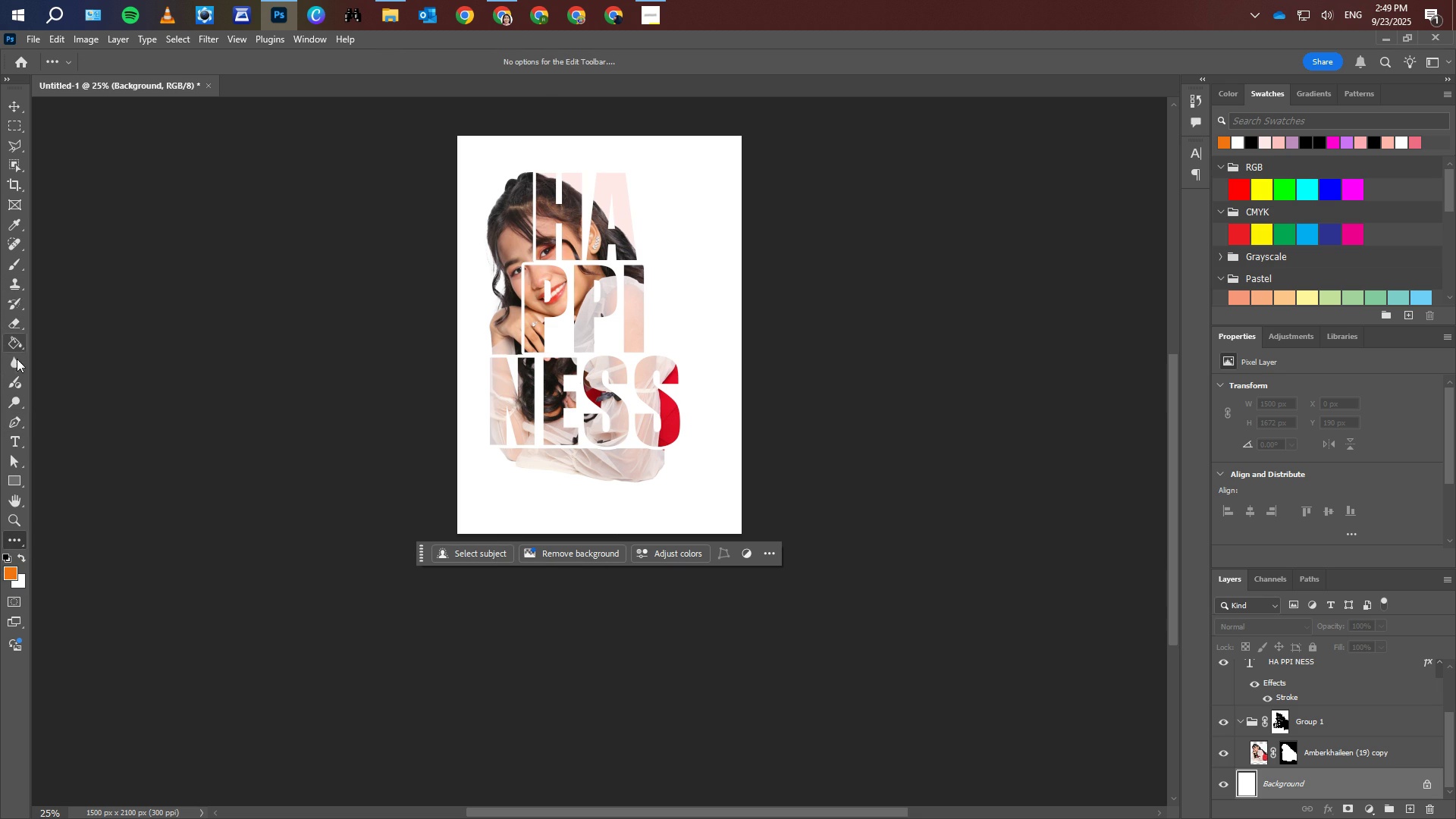 
left_click([15, 337])
 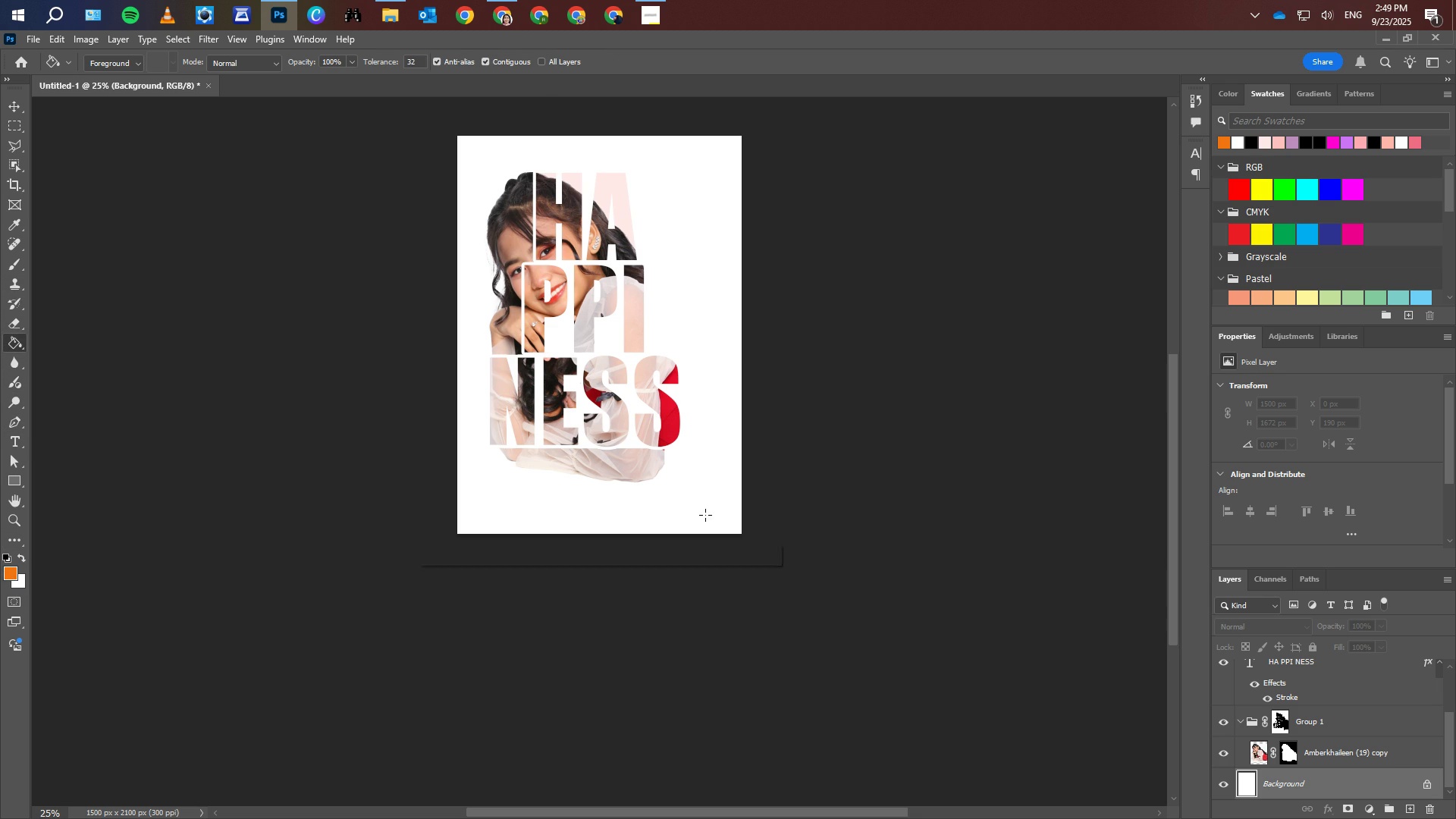 
left_click([705, 515])
 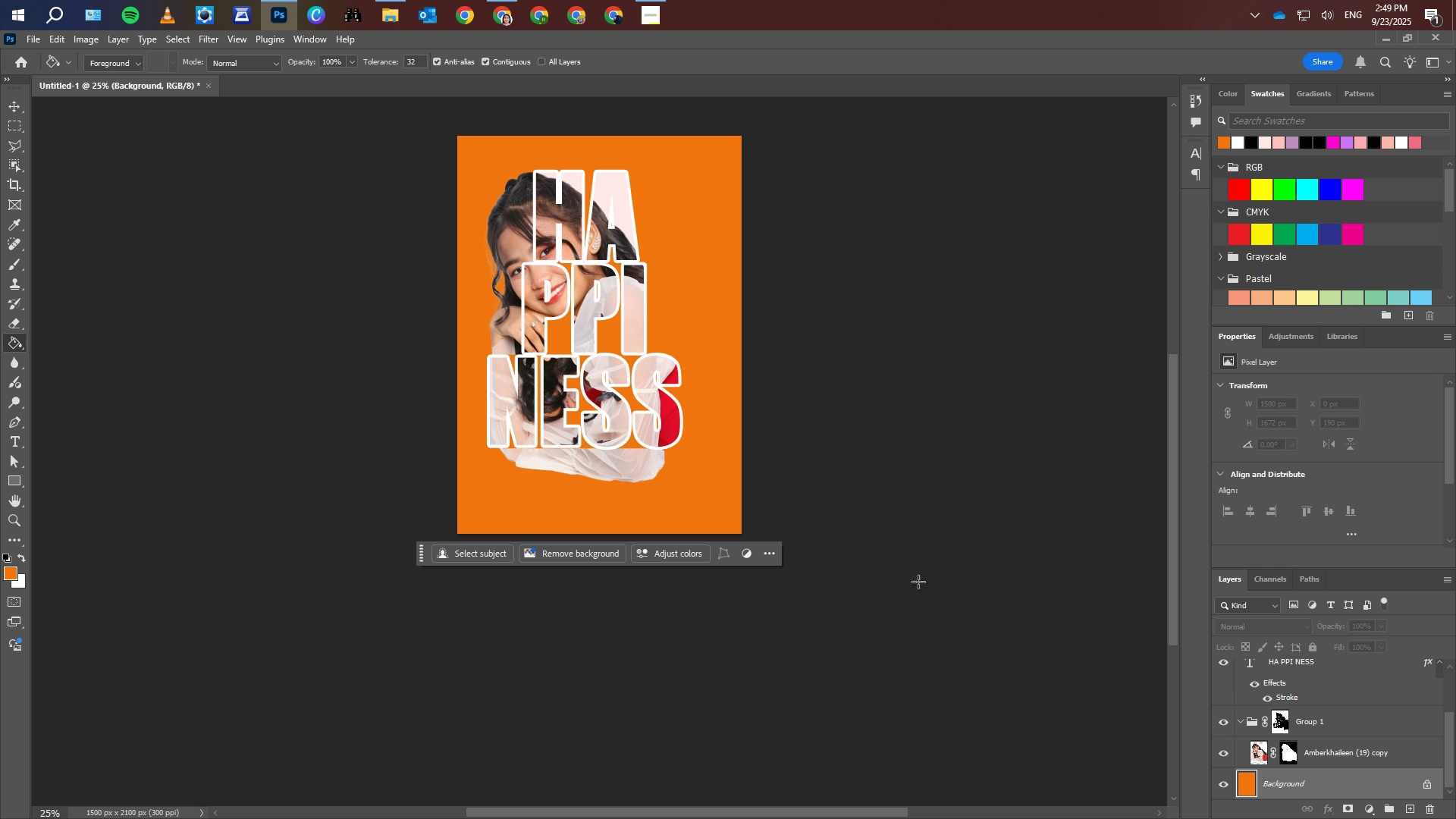 
scroll: coordinate [1332, 736], scroll_direction: down, amount: 3.0
 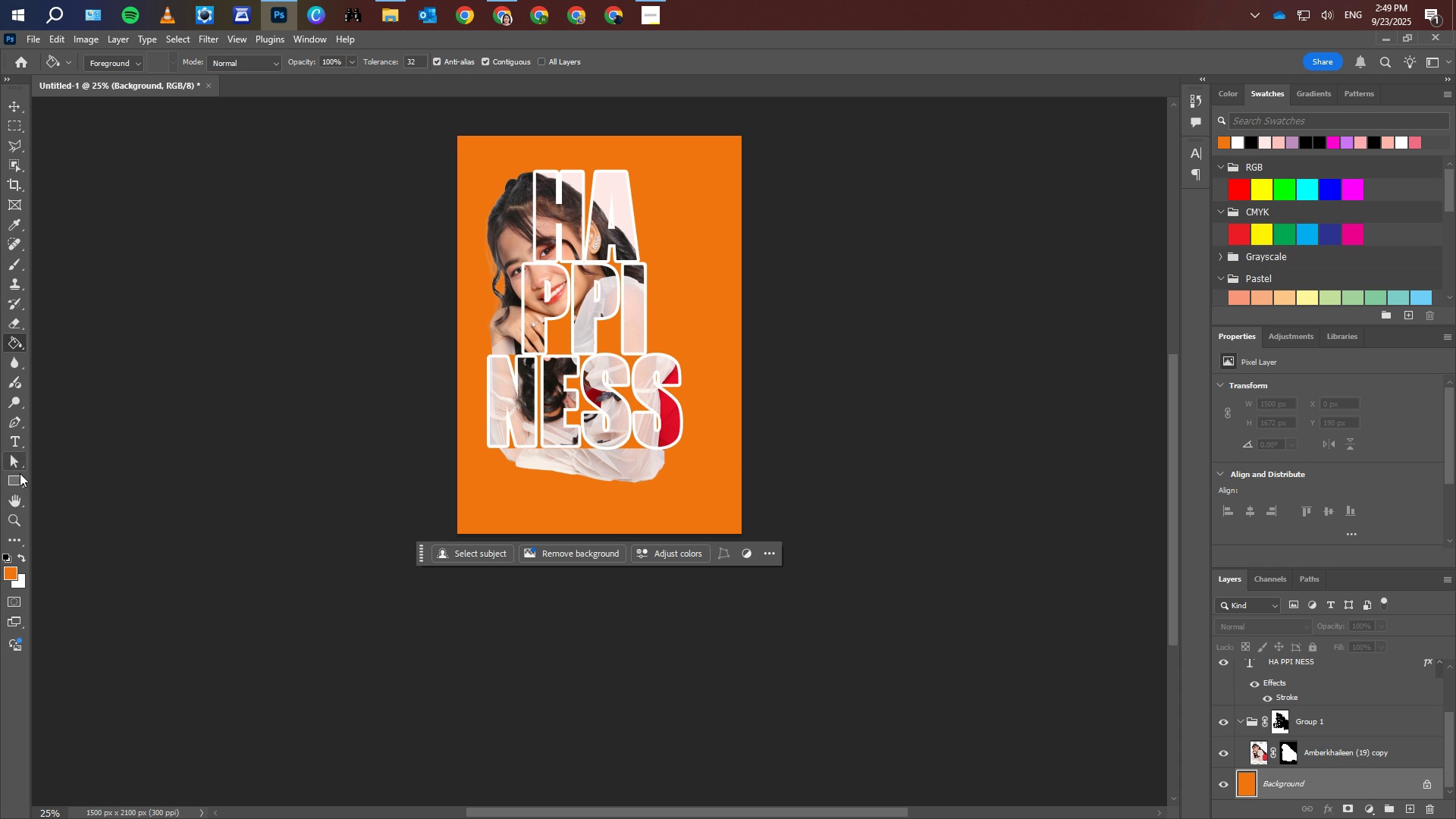 
left_click([22, 479])
 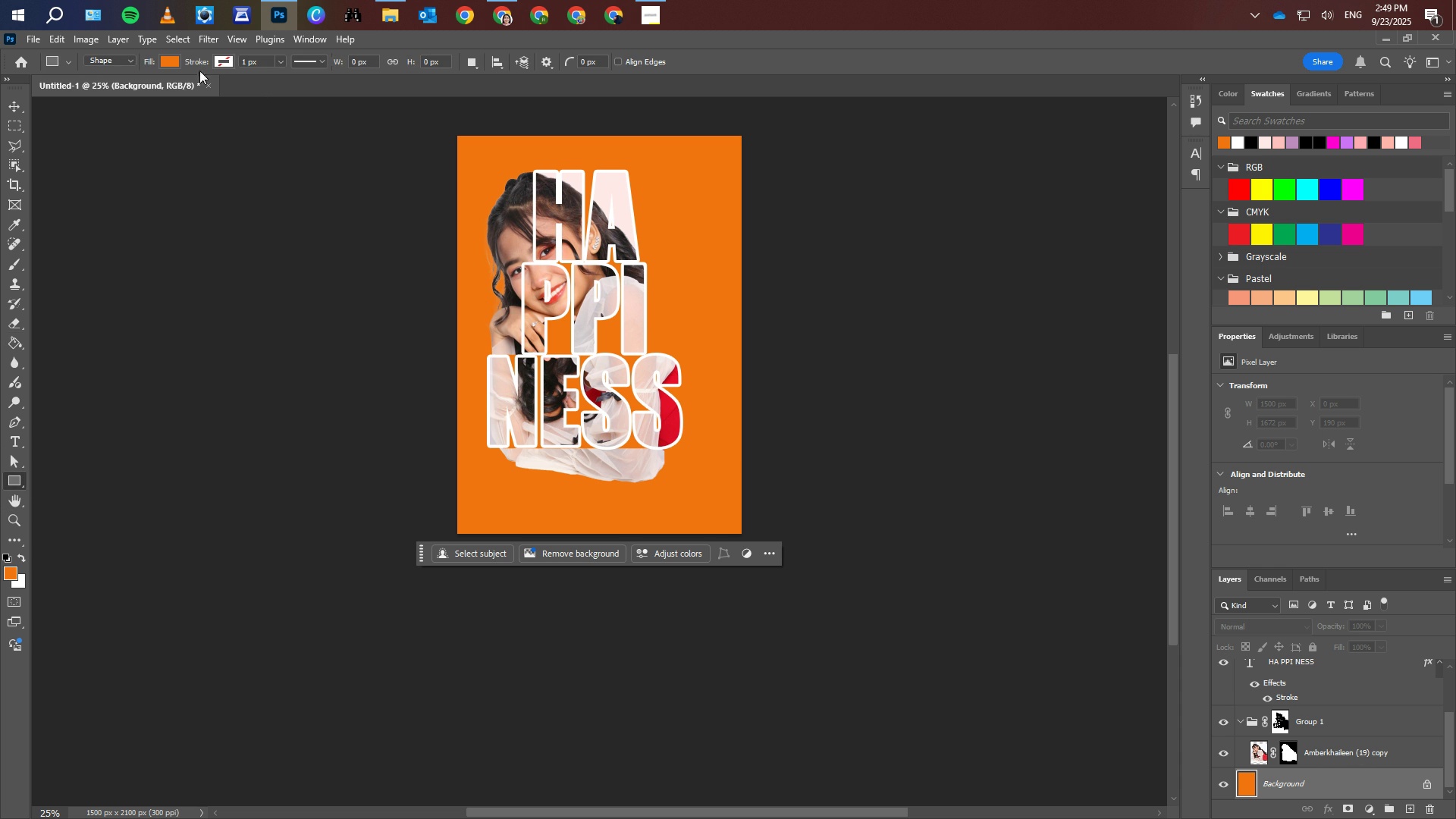 
left_click([165, 58])
 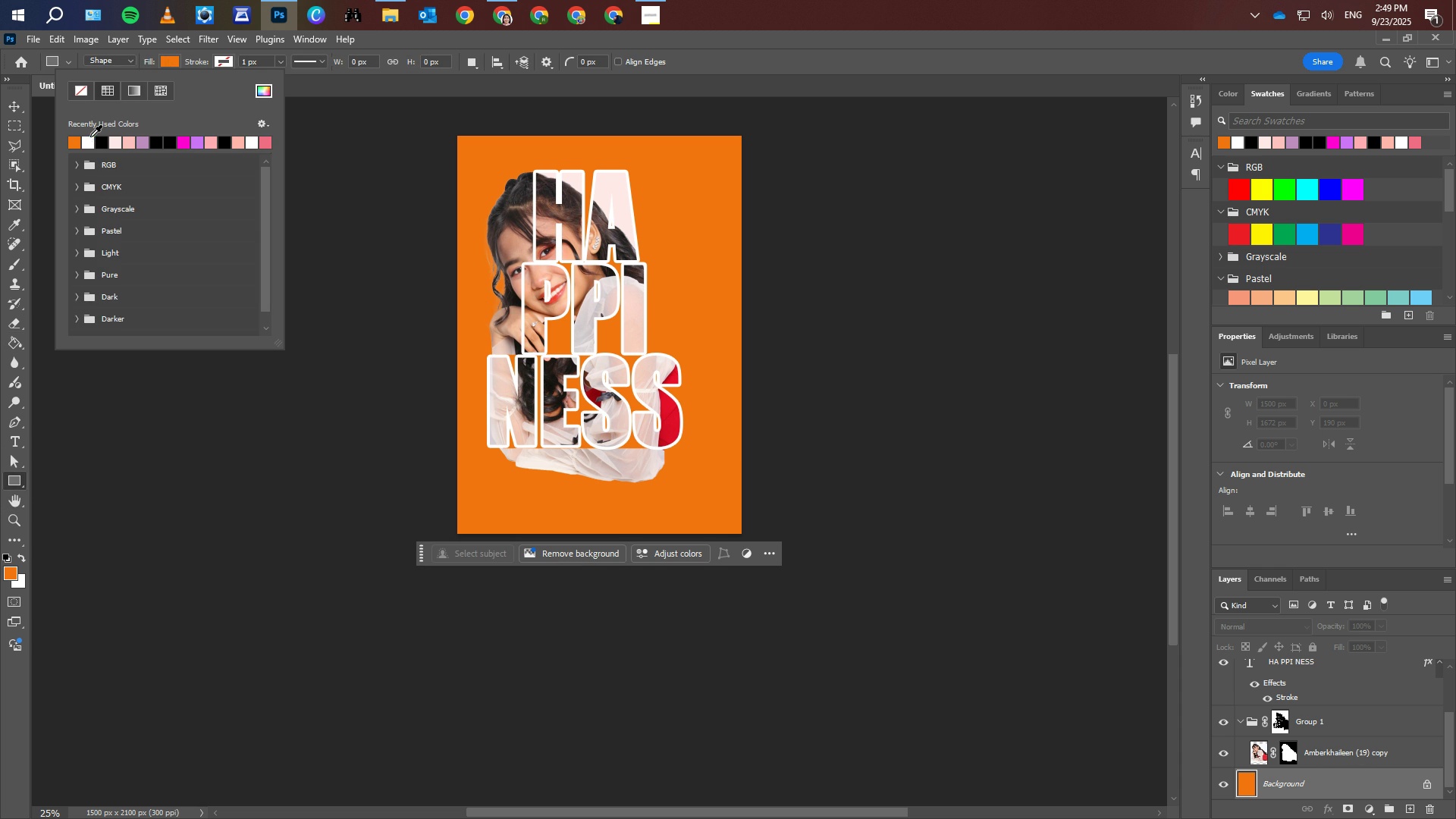 
left_click([90, 136])
 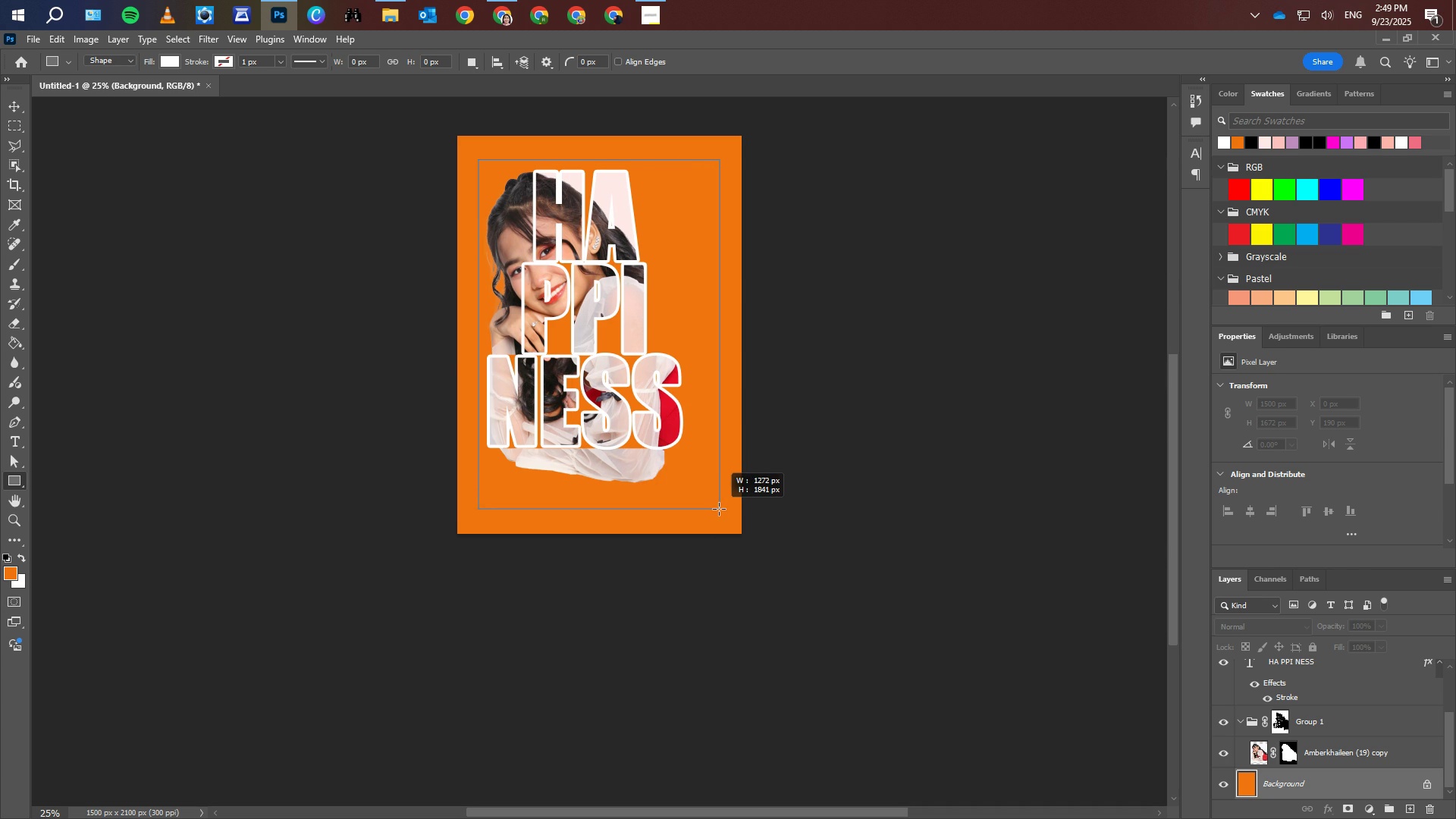 
wait(9.97)
 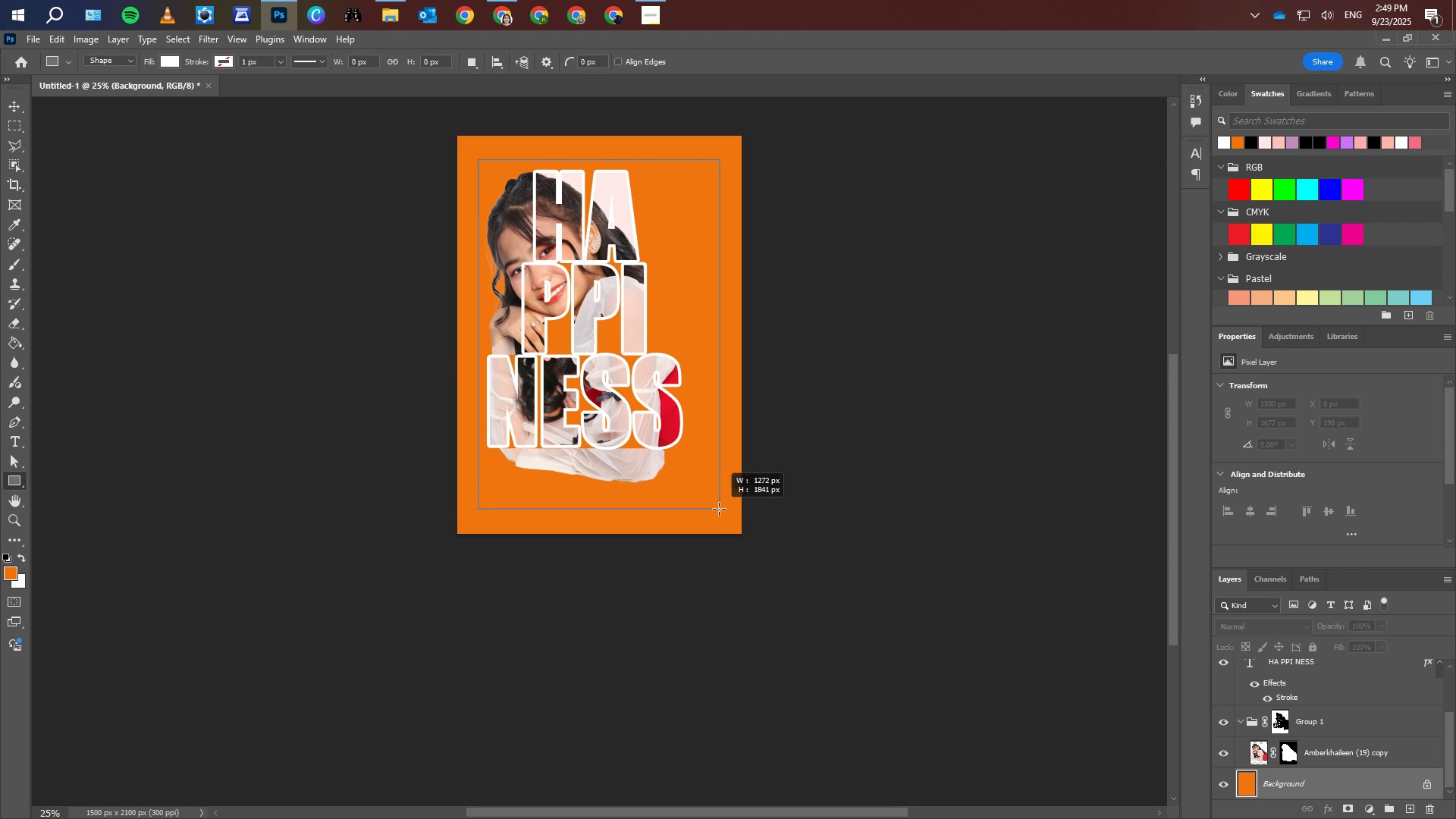 
double_click([1357, 776])
 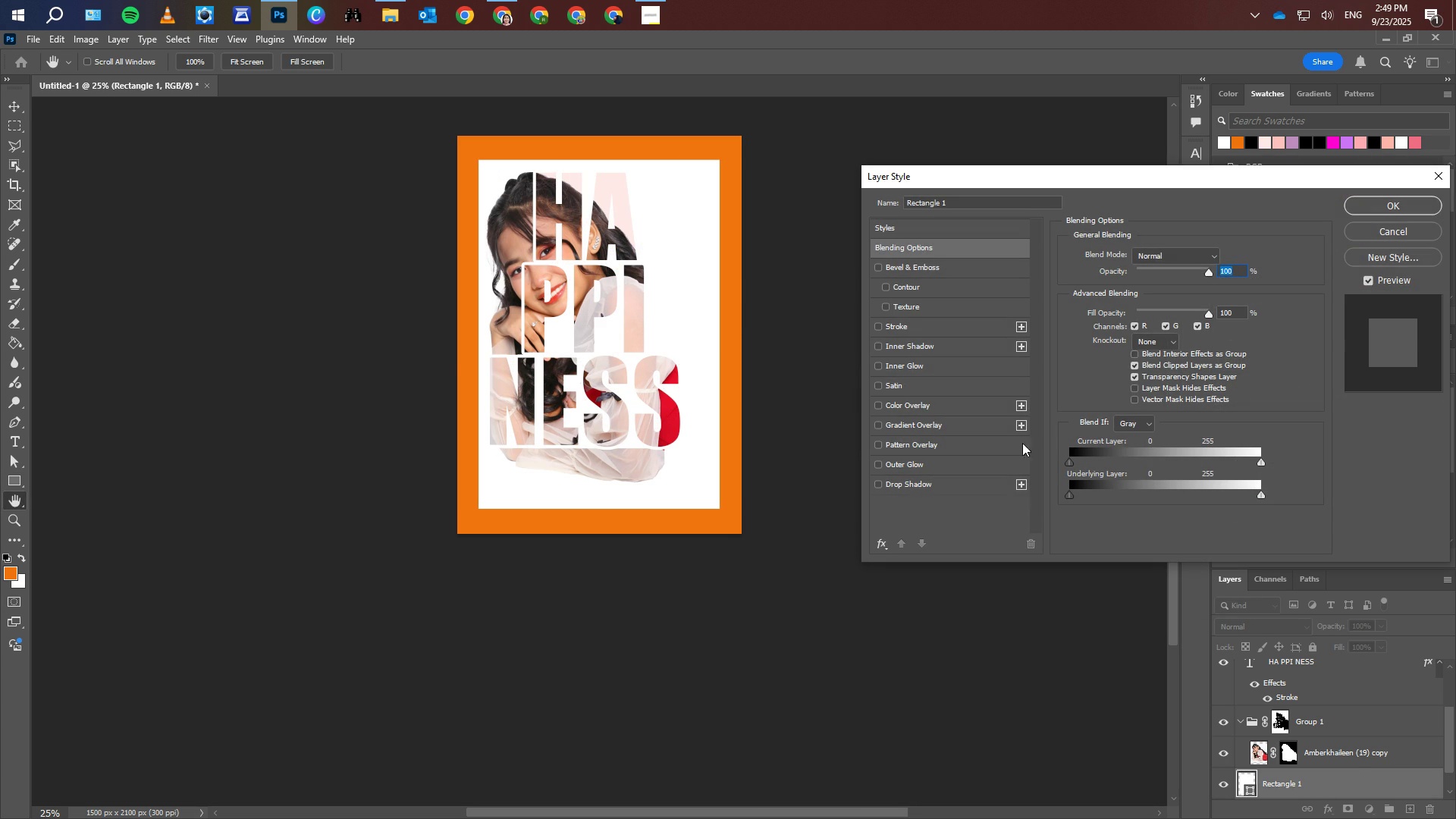 
left_click([932, 478])
 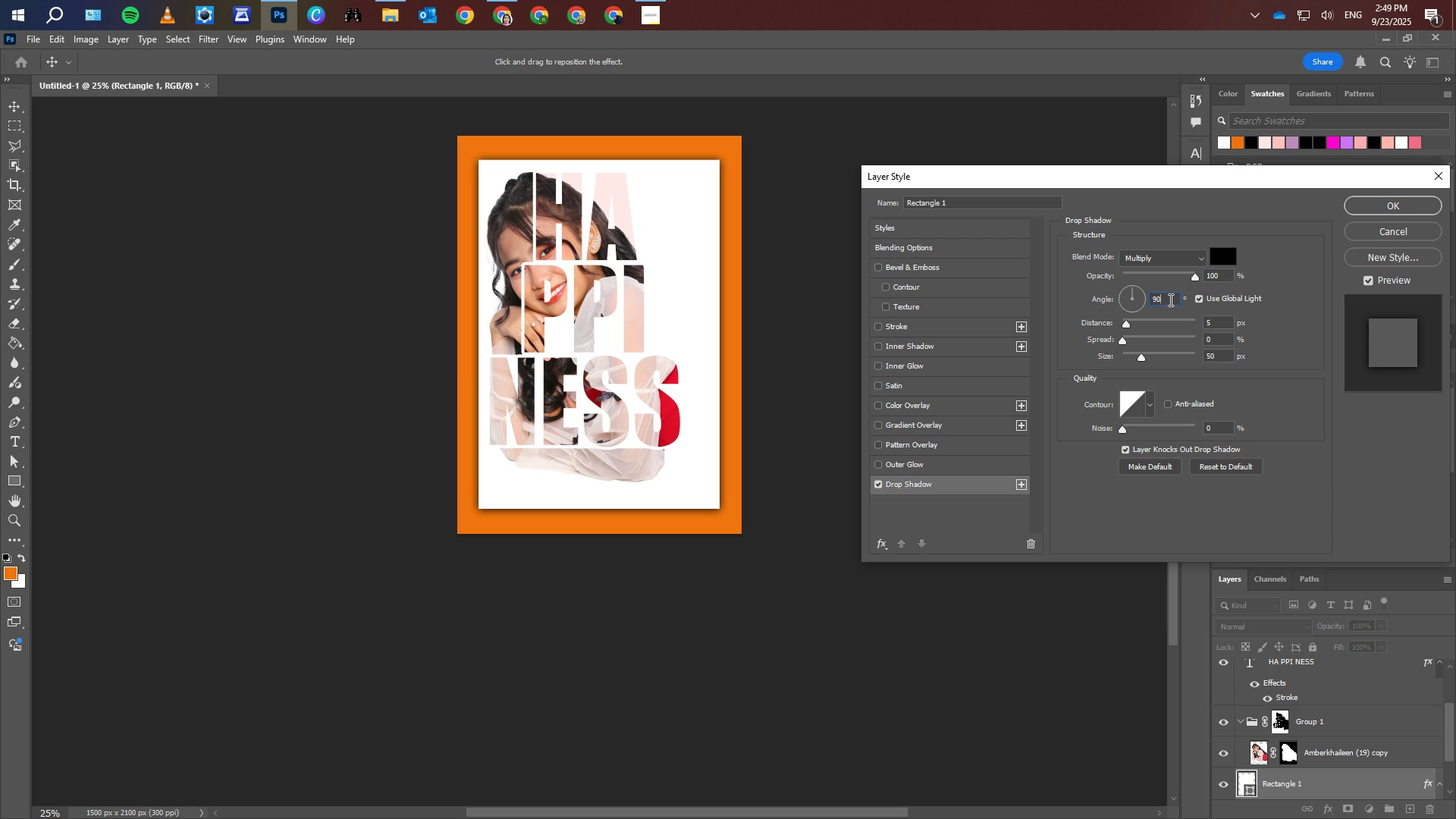 
key(Numpad1)
 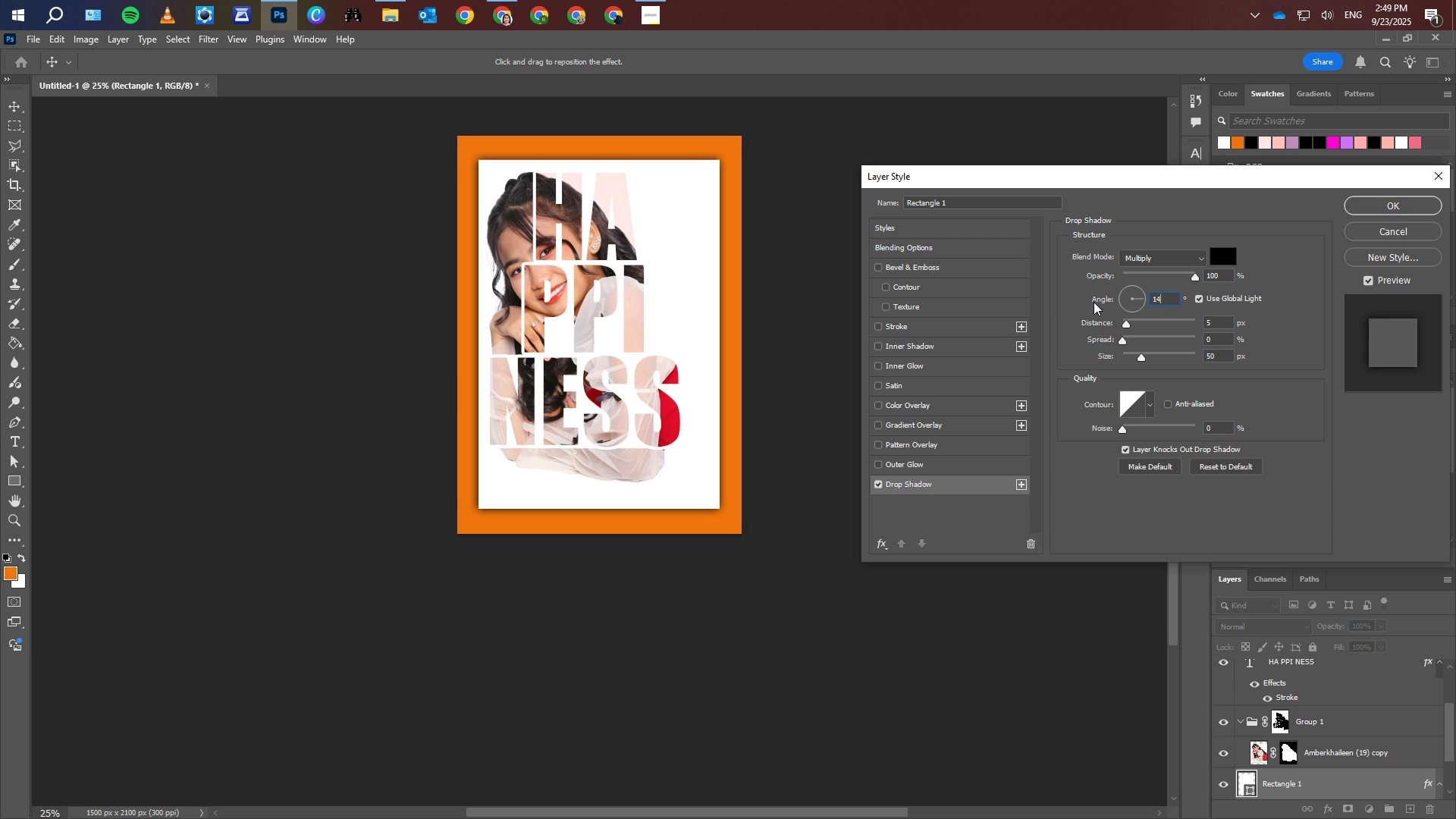 
key(Numpad4)
 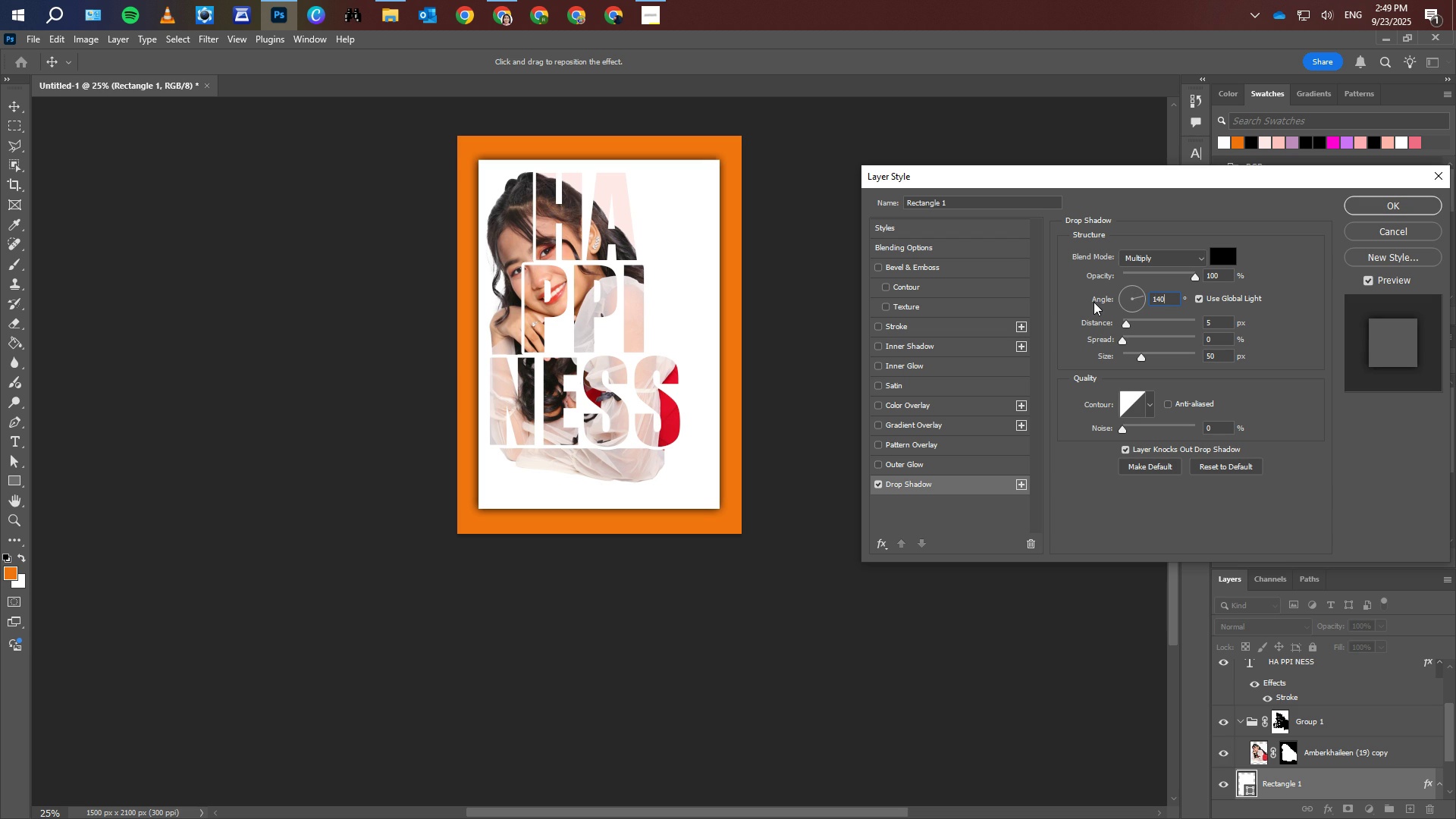 
key(Numpad0)
 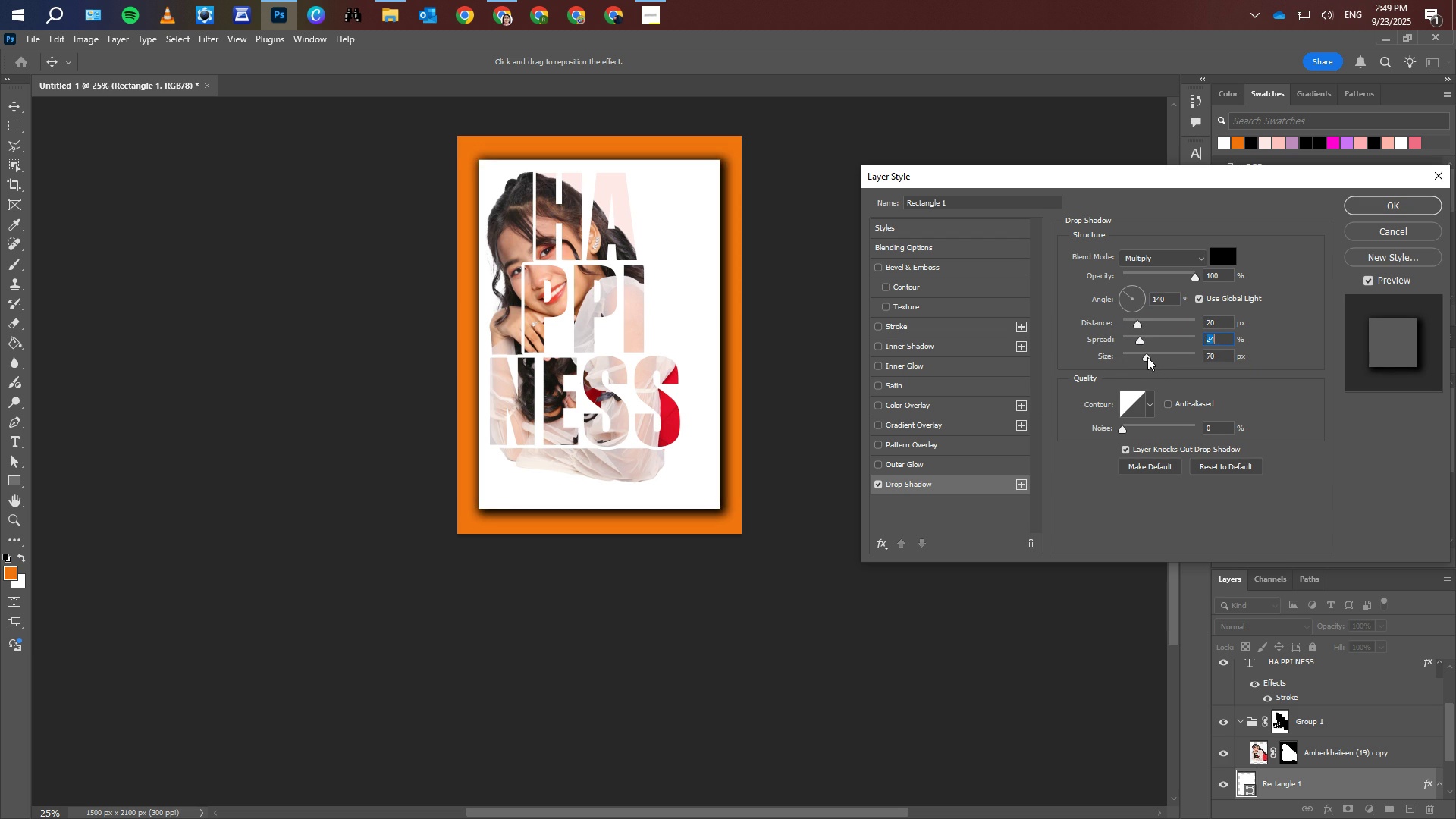 
wait(14.62)
 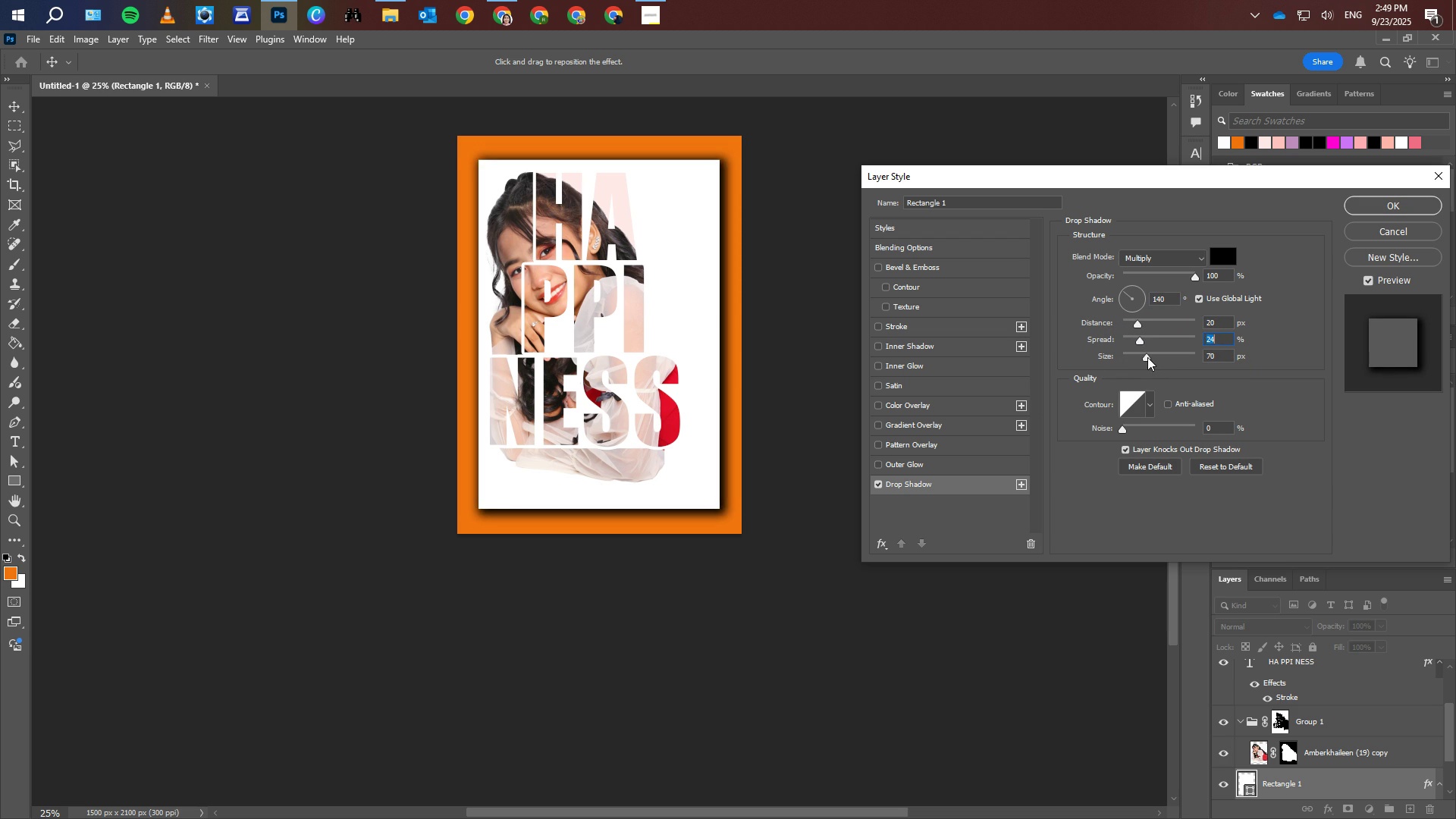 
left_click([1415, 207])
 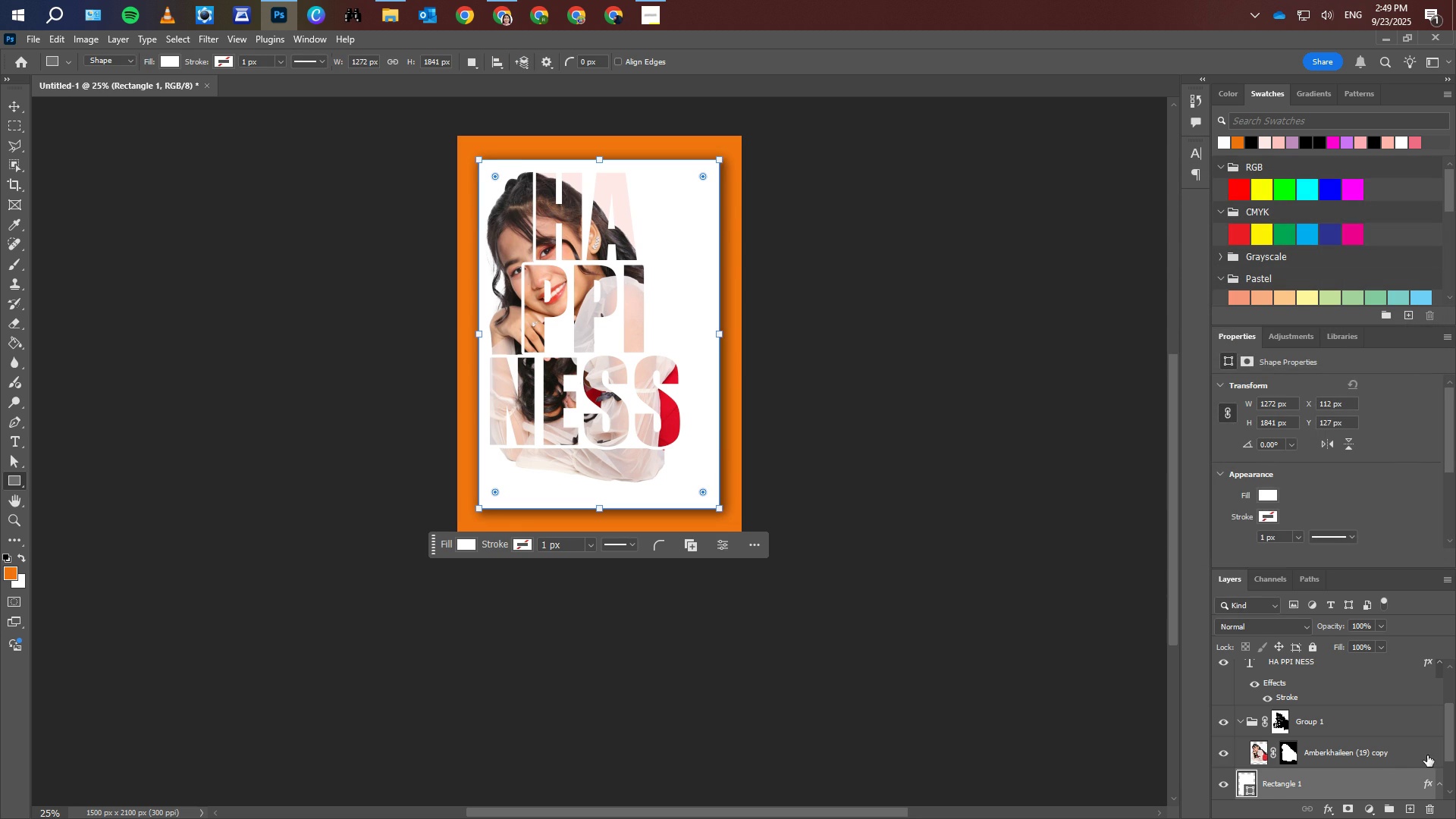 
left_click([1423, 755])